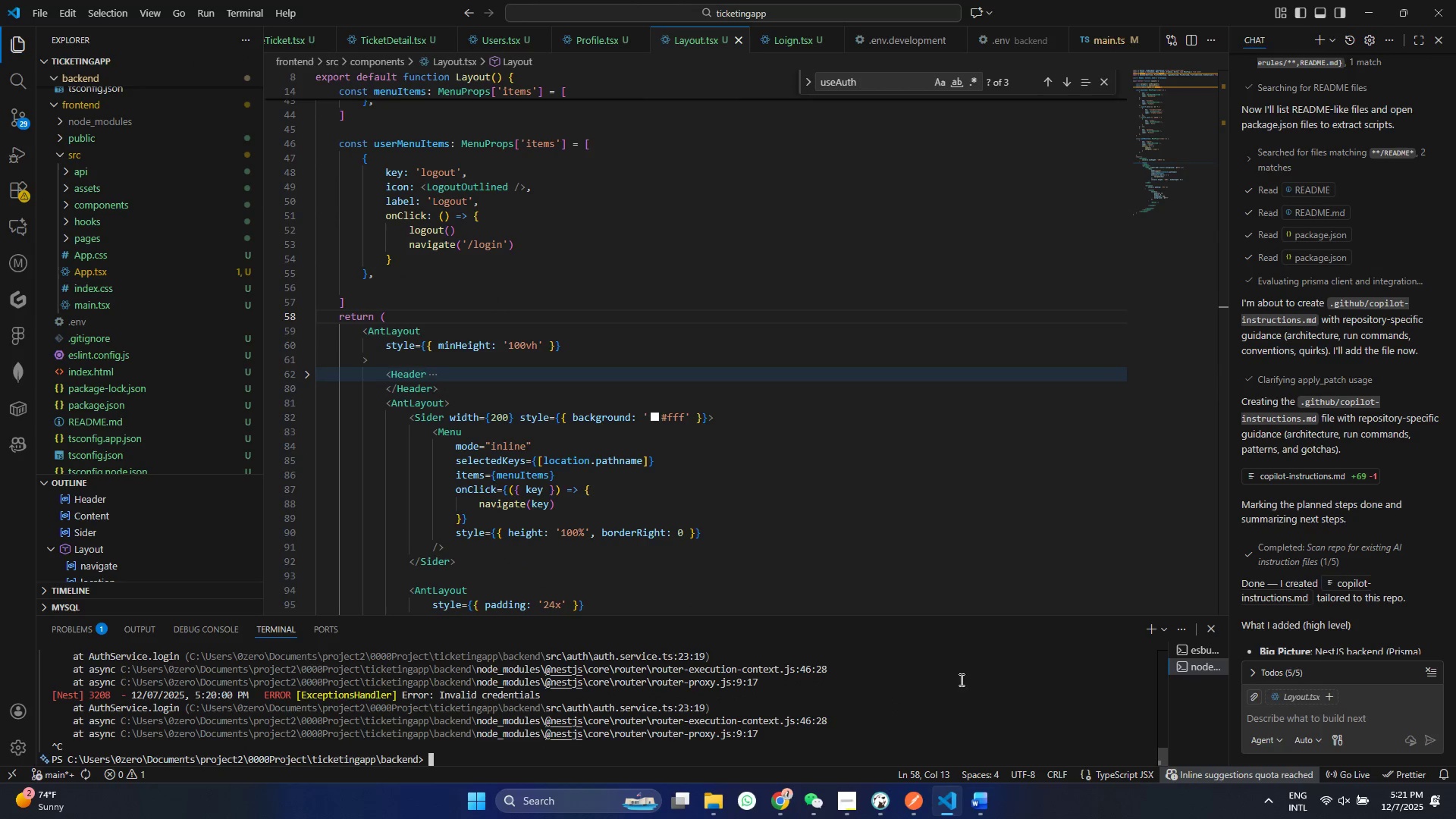 
key(Control+C)
 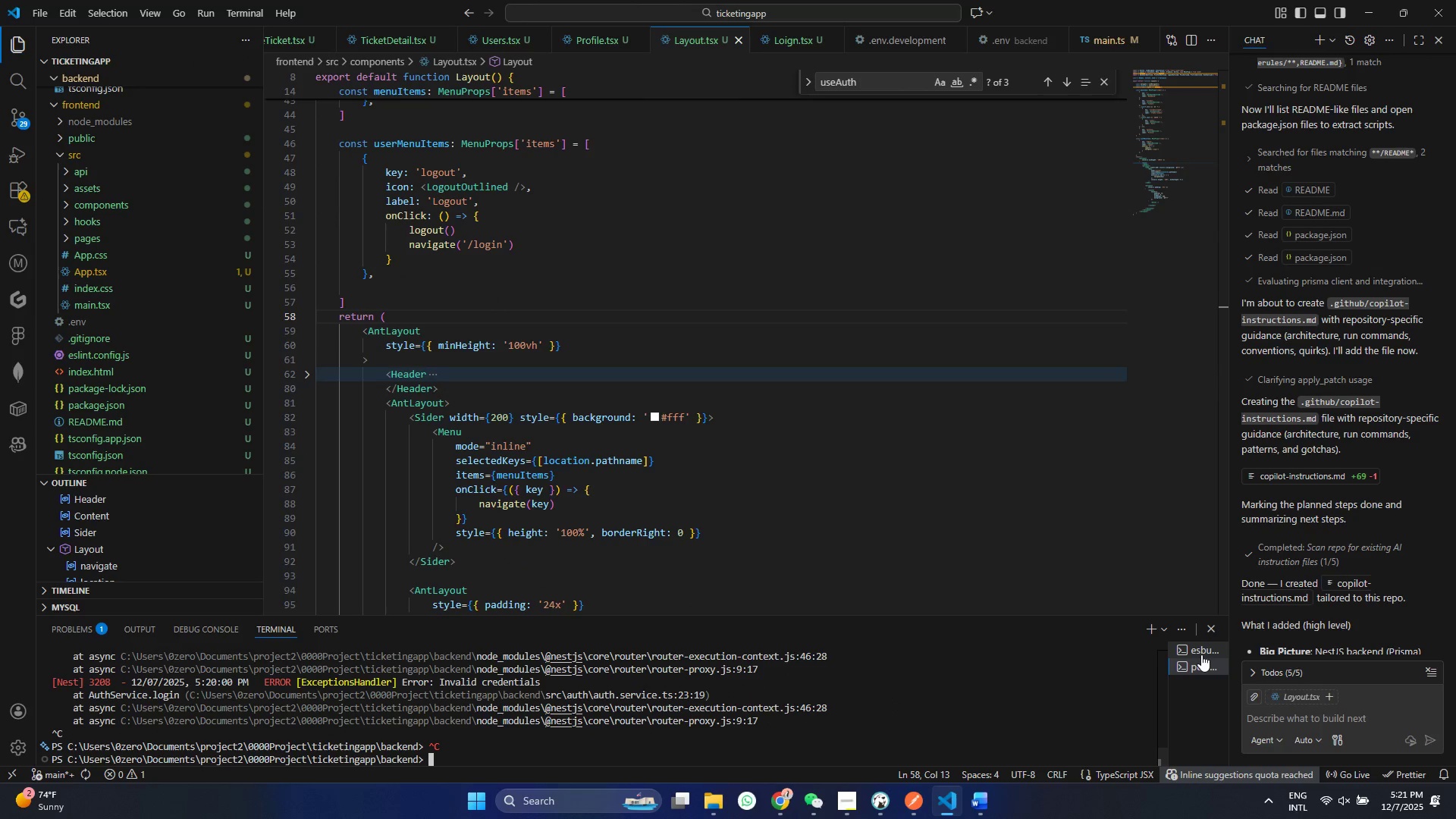 
left_click([1201, 654])
 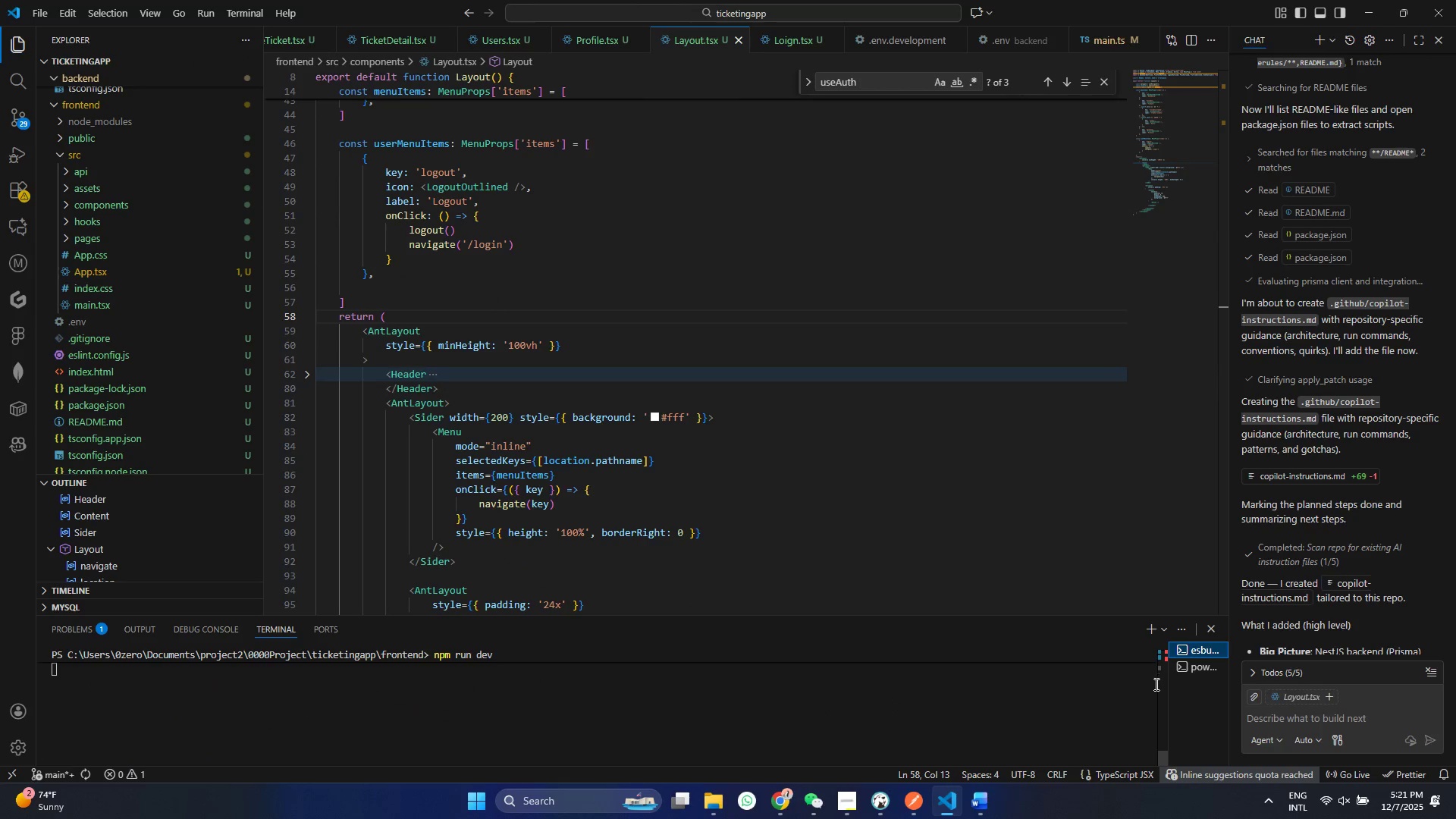 
left_click([1154, 686])
 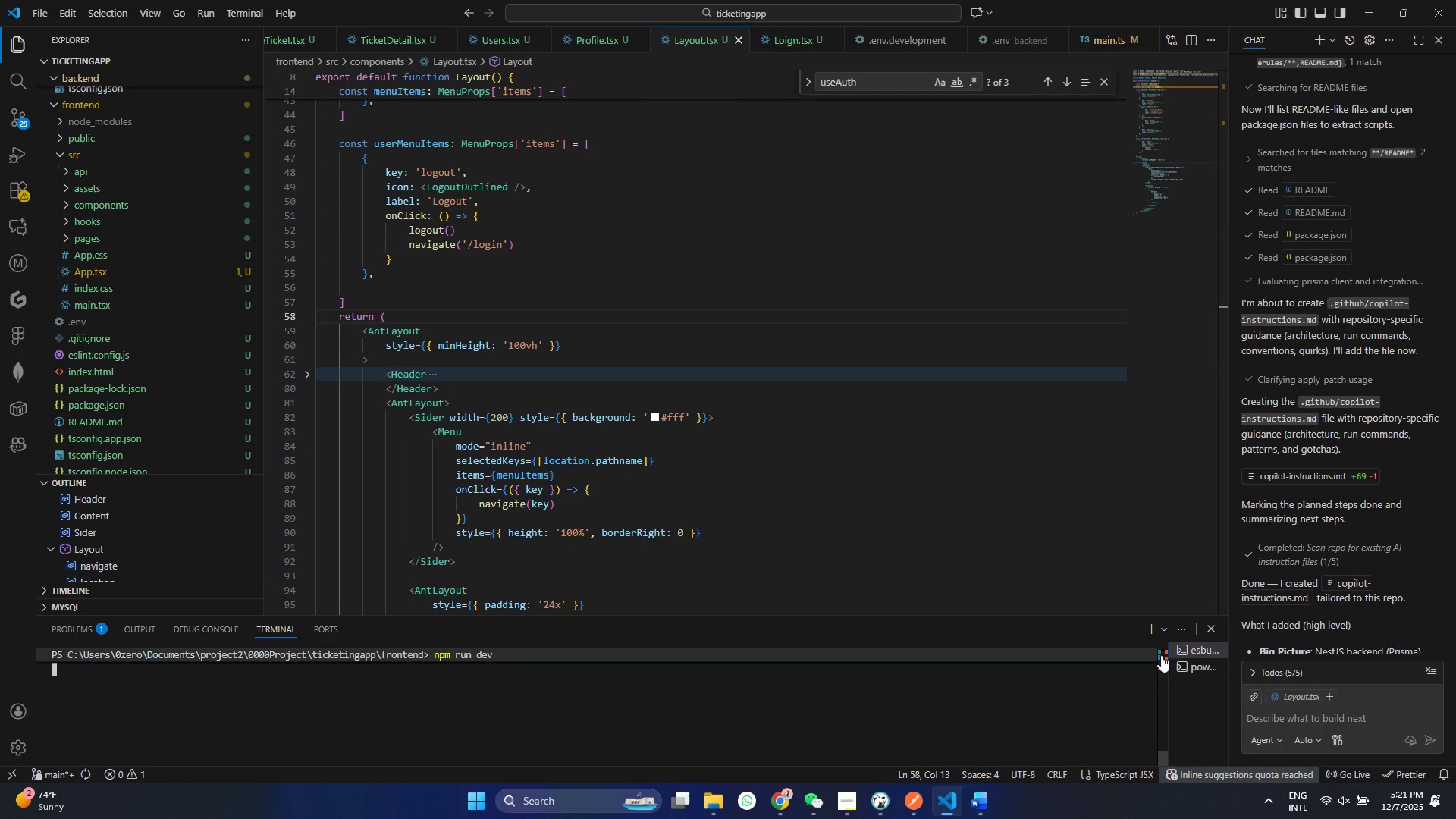 
key(Control+ControlLeft)
 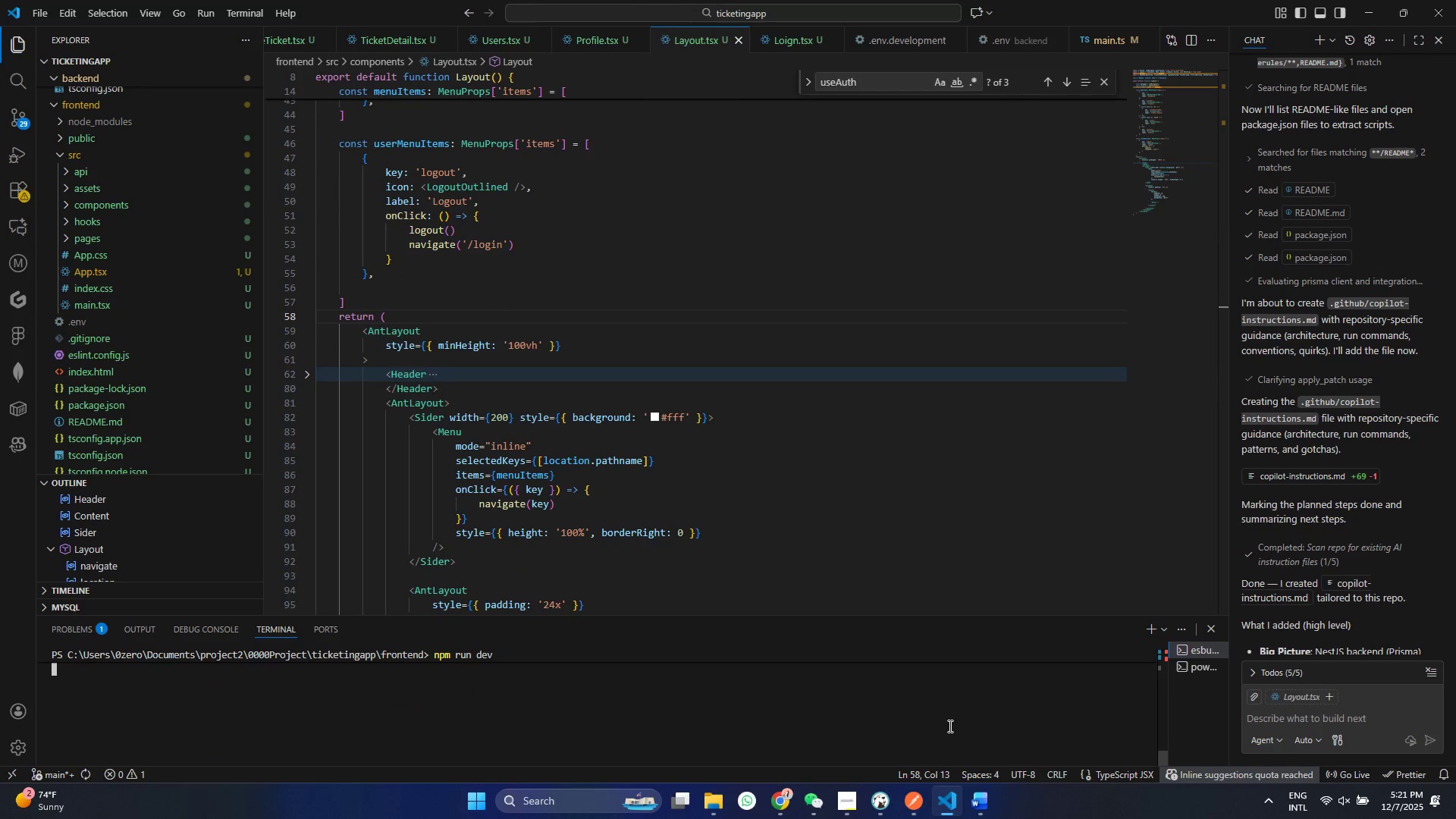 
left_click([949, 726])
 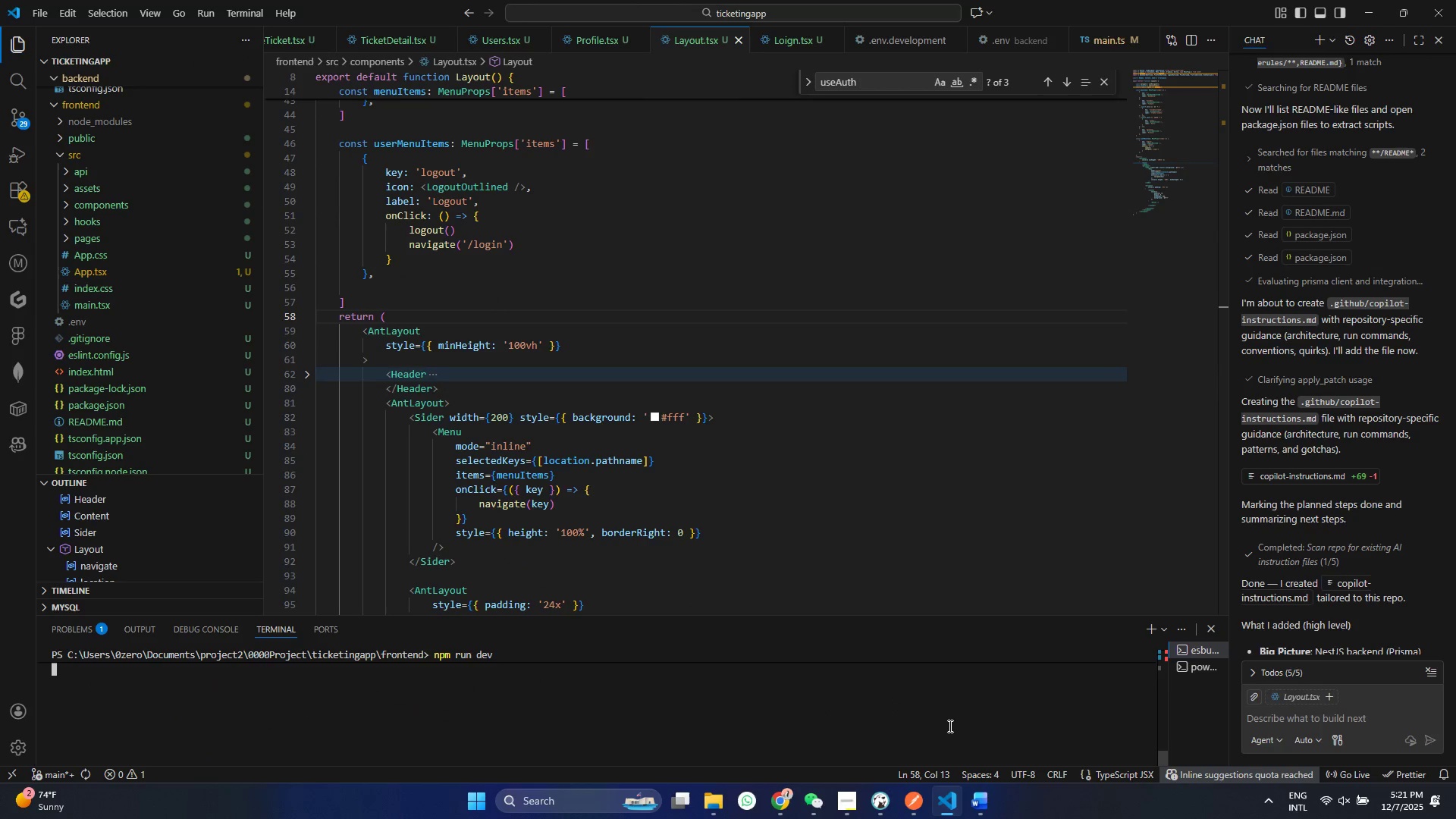 
key(Control+ControlLeft)
 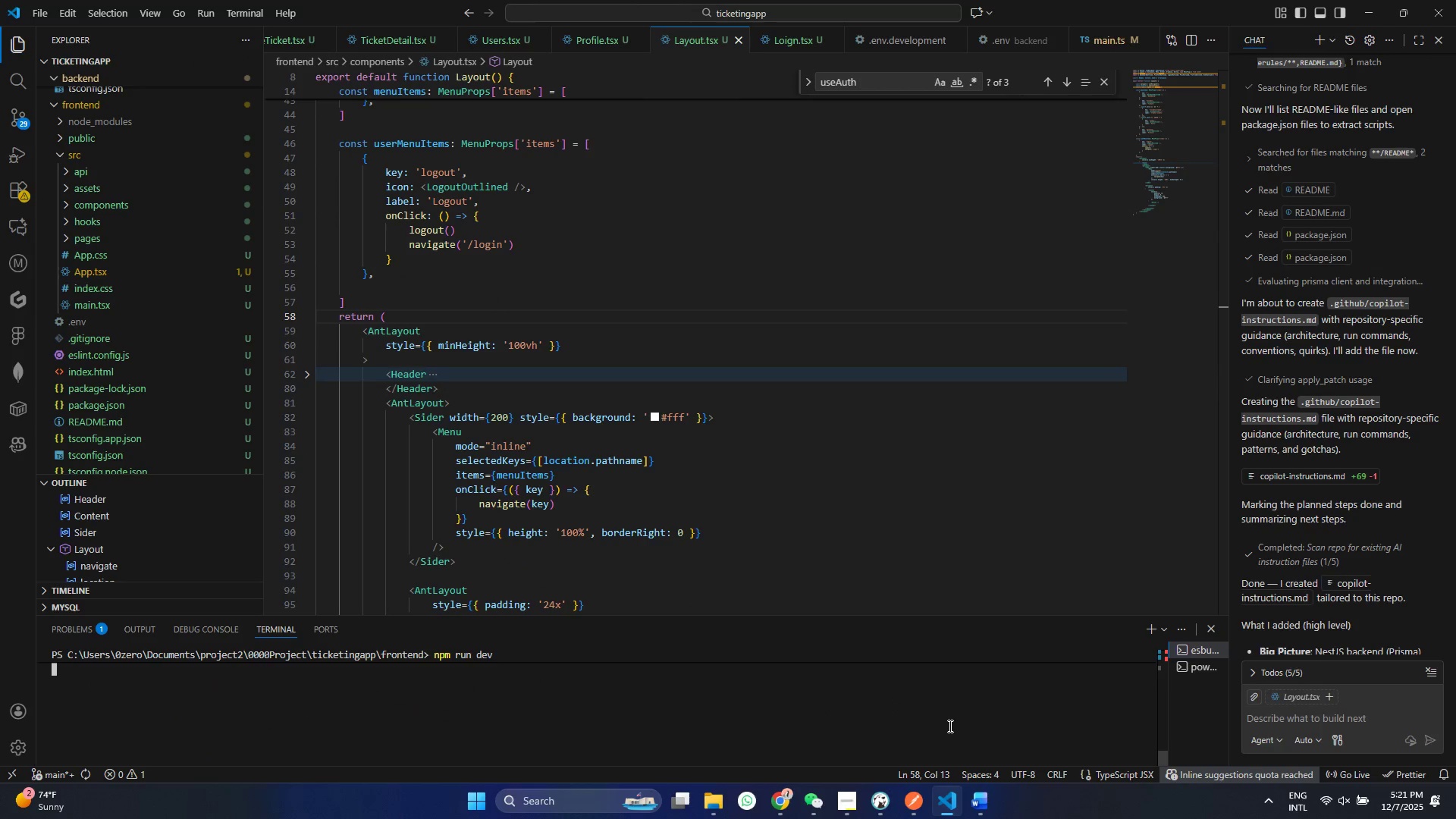 
key(Control+C)
 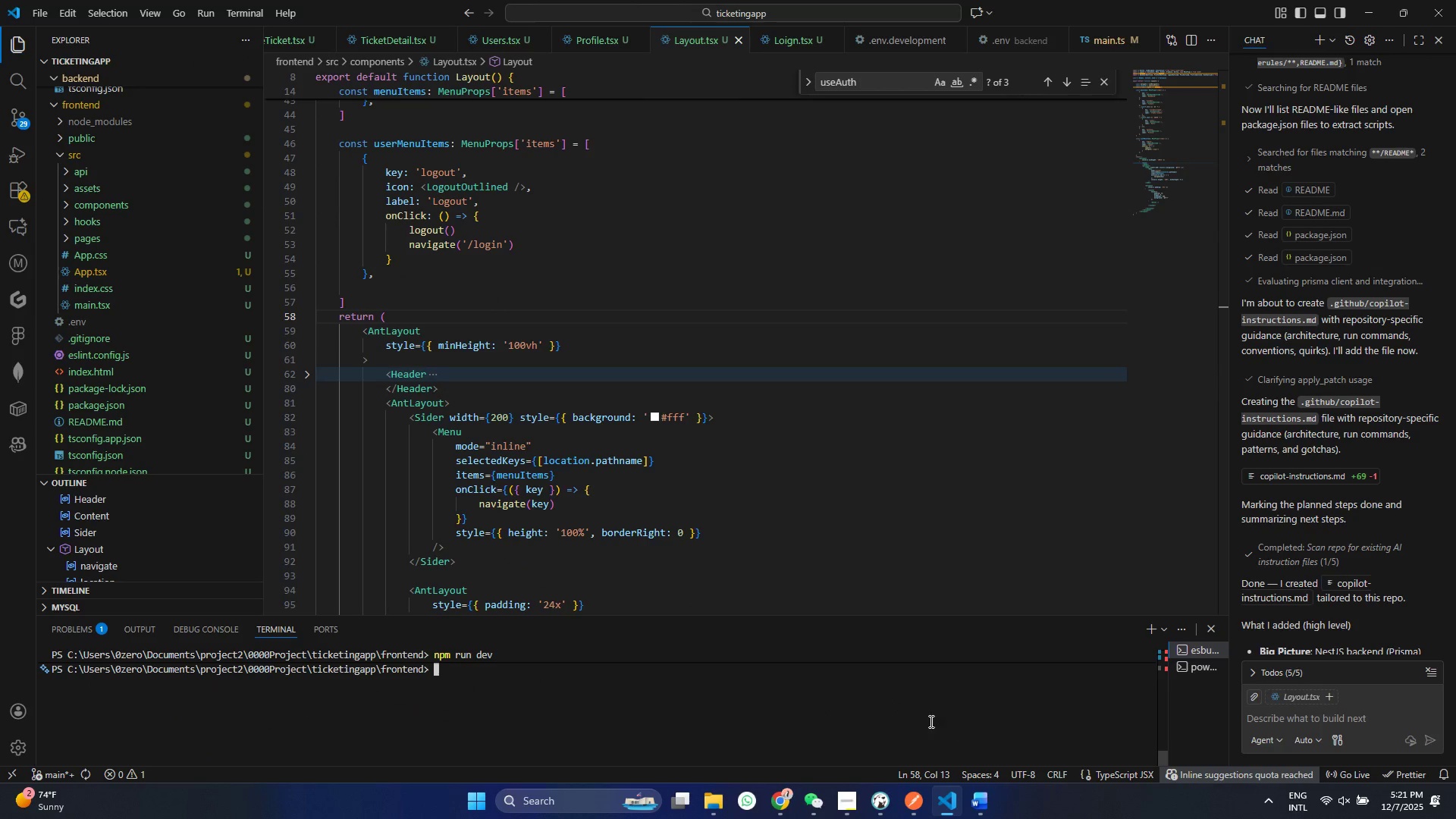 
key(Control+ControlLeft)
 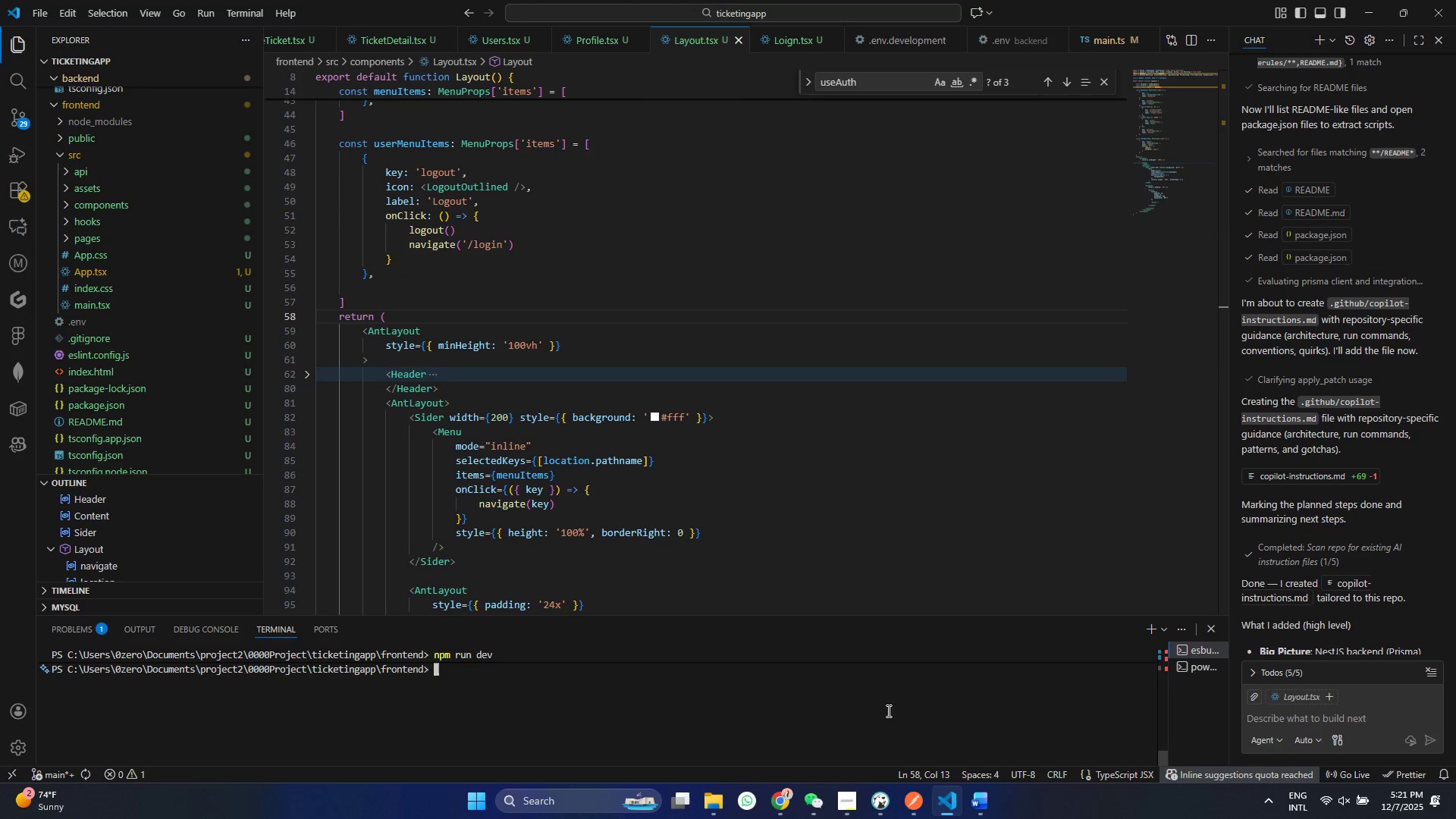 
key(Control+C)
 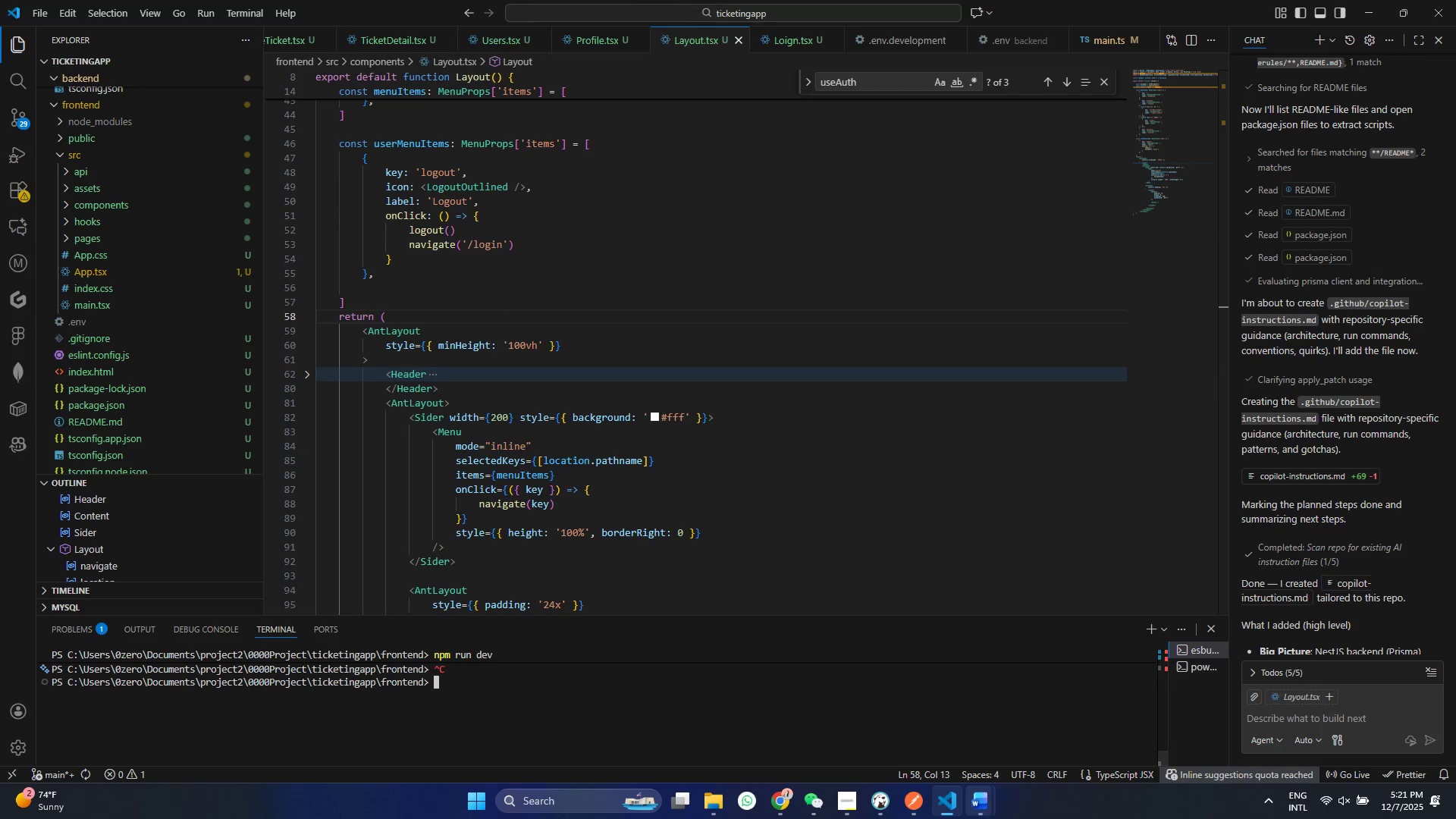 
type(gi)
key(Backspace)
type(t)
key(Backspace)
type(it add .)
 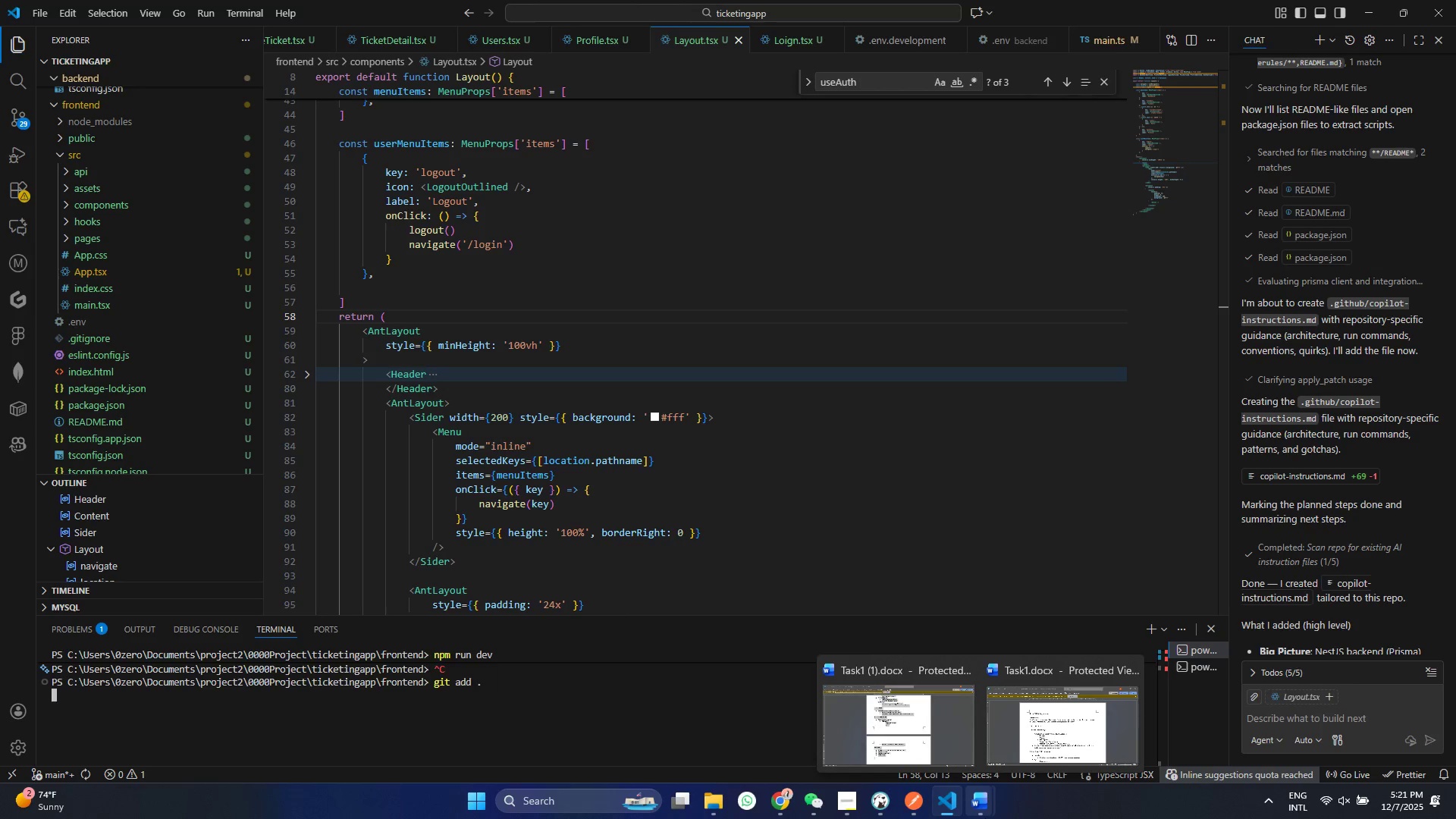 
key(Enter)
 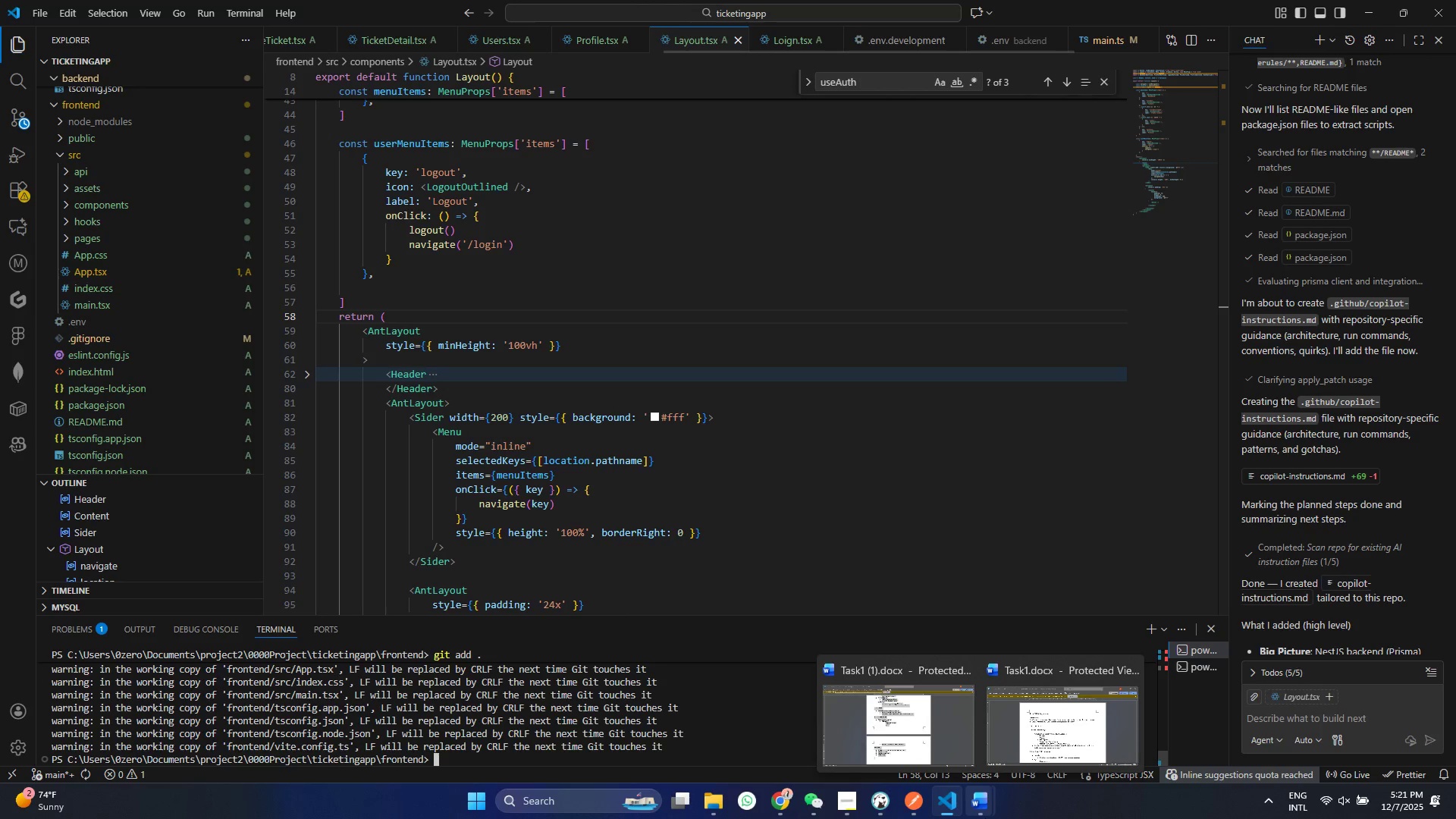 
hold_key(key=G, duration=0.38)
 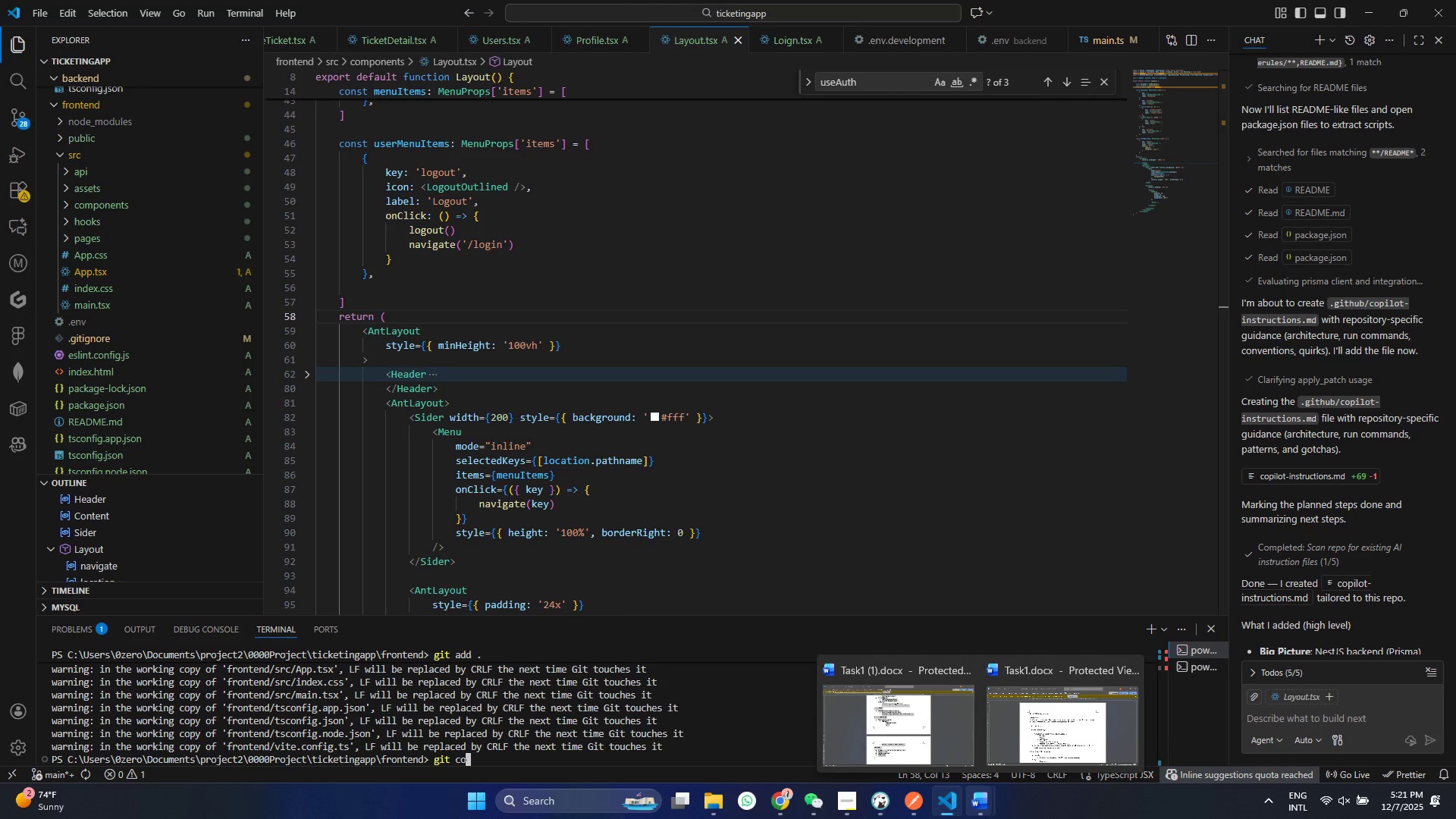 
type(it commit -m "")
 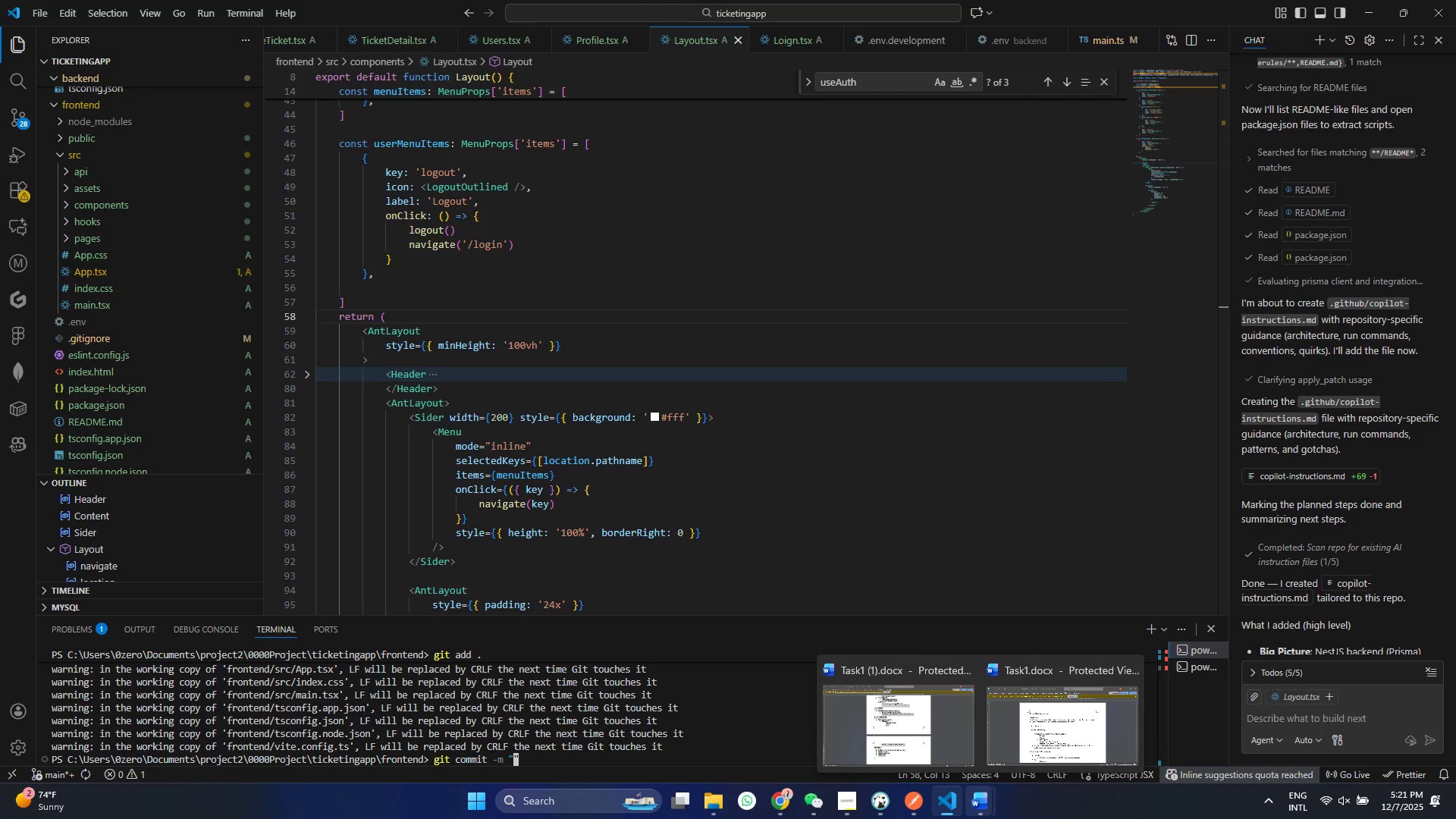 
 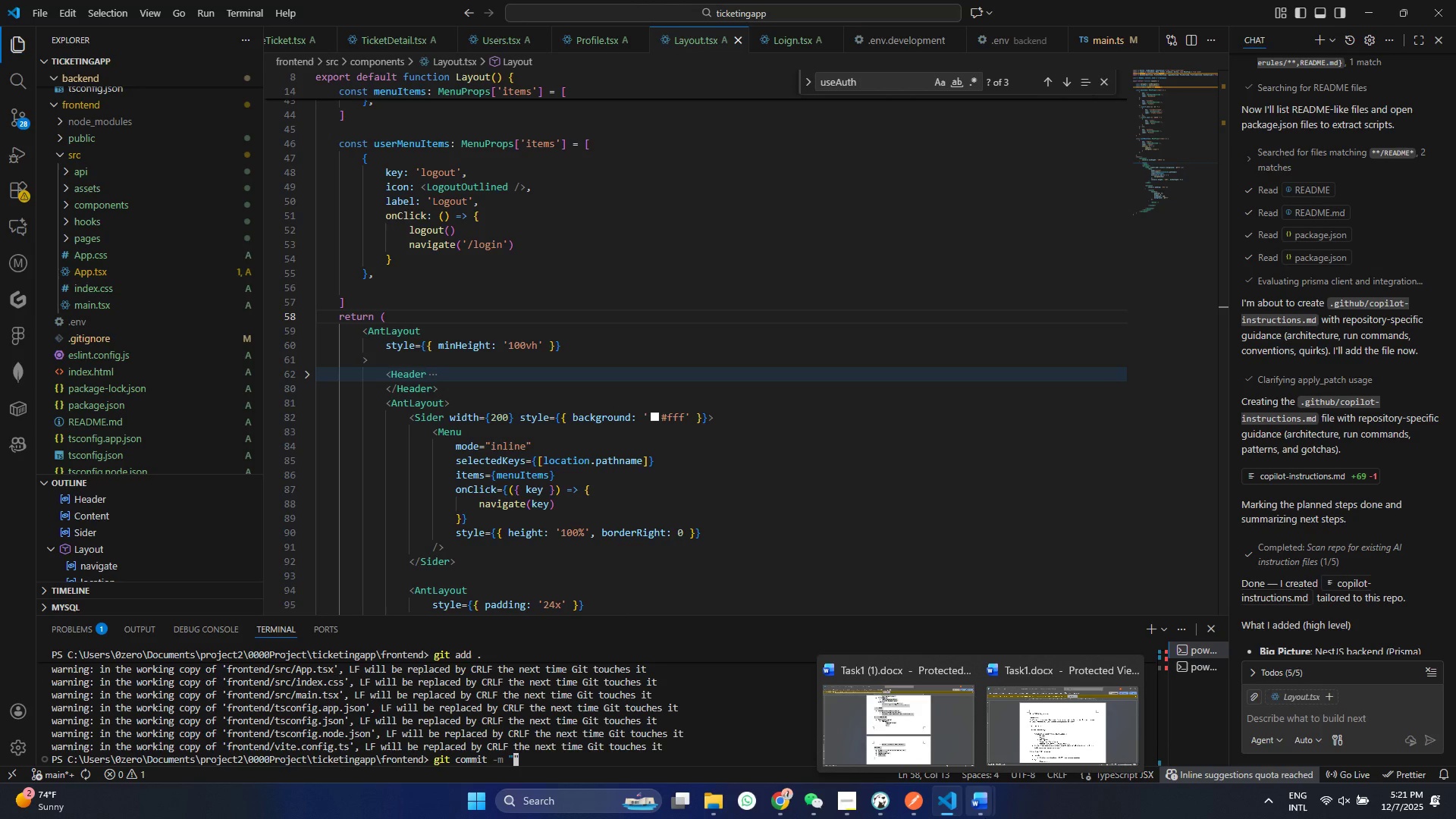 
key(ArrowLeft)
 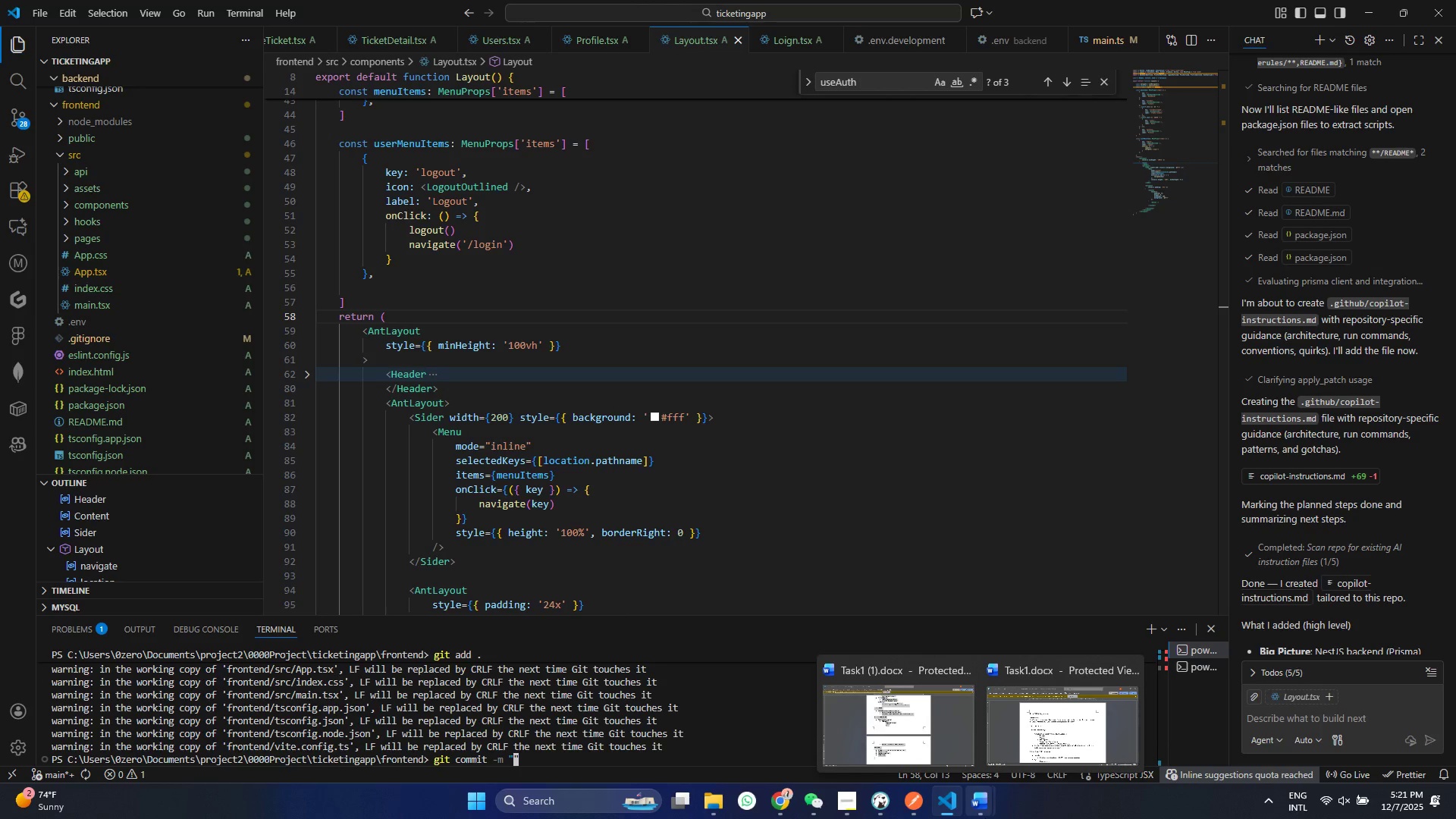 
type(feat: Setup frontnd , implemte)
key(Backspace)
key(Backspace)
type(end)
key(Backspace)
type(te)
key(Backspace)
key(Backspace)
type(td routing and rout guard , implme)
 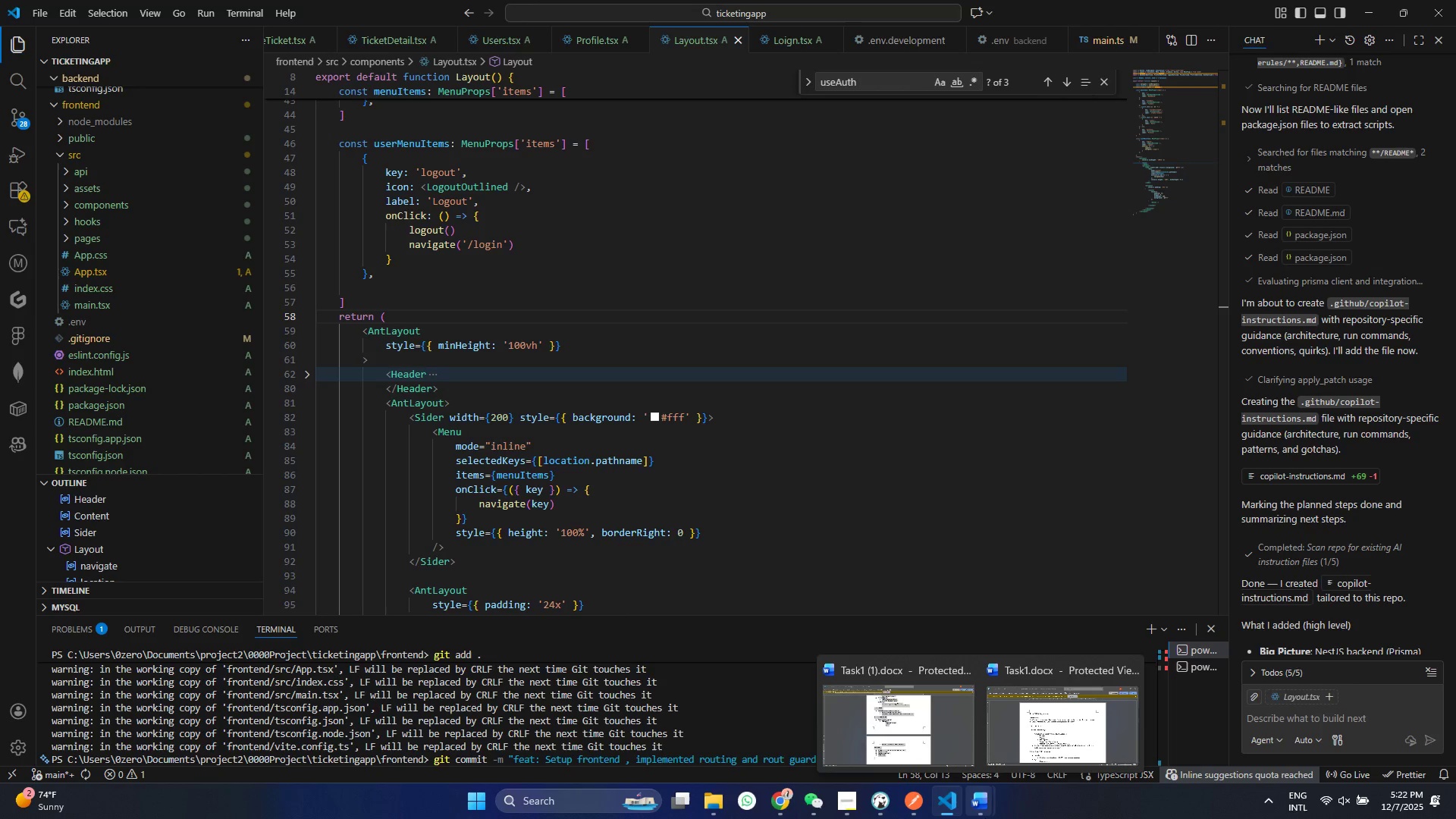 
left_click([770, 758])
 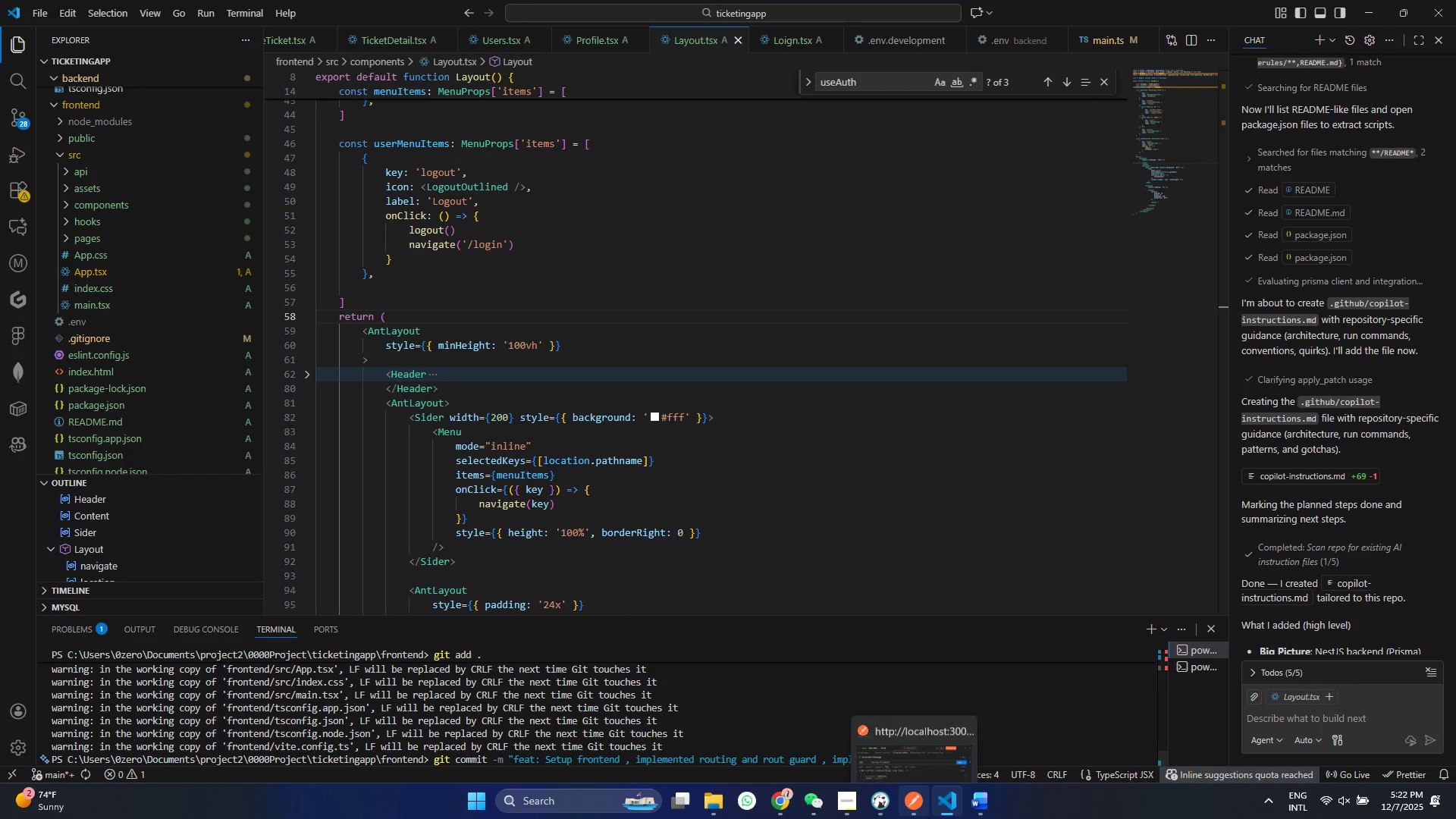 
key(Backspace)
 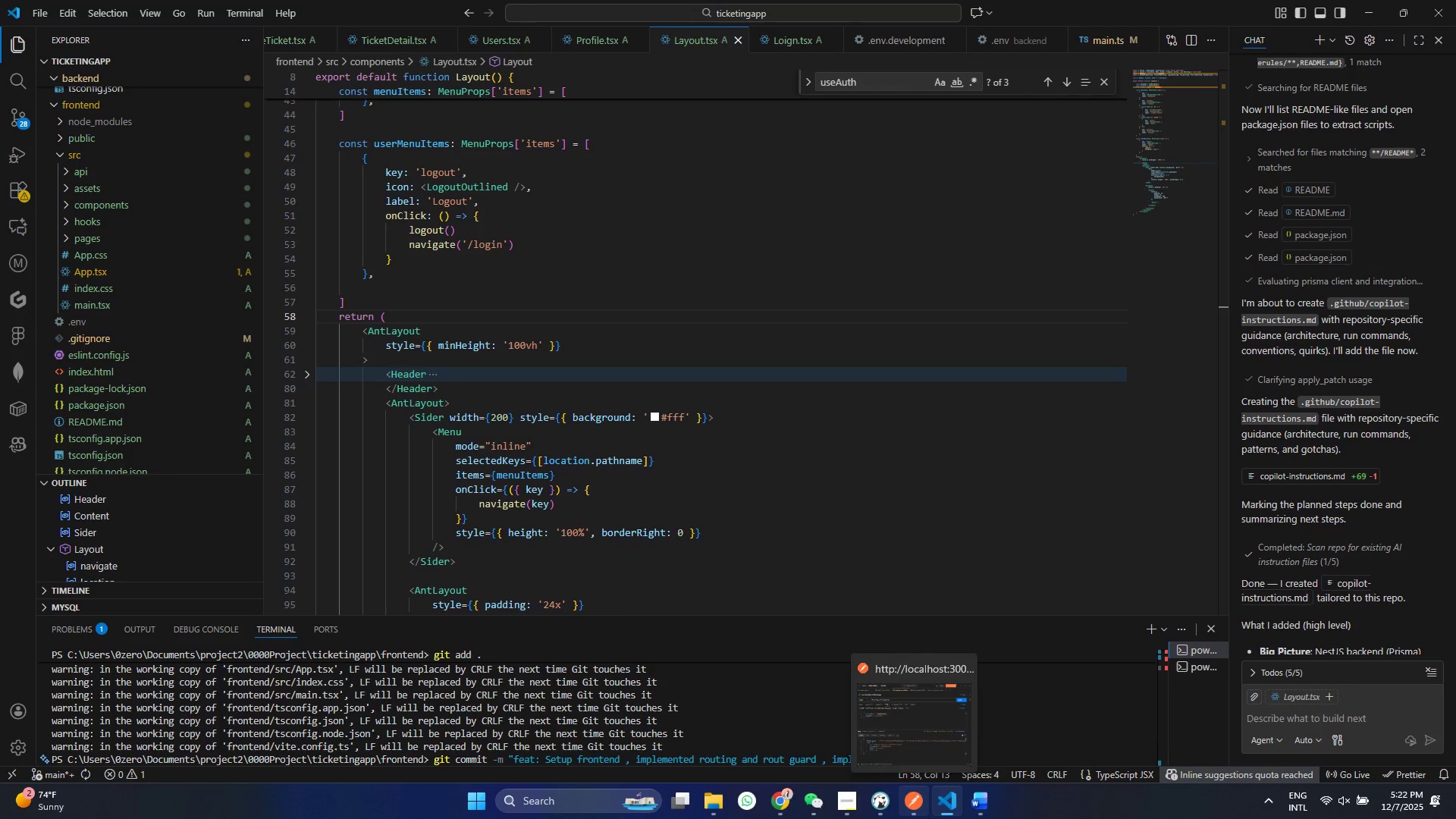 
key(Backspace)
 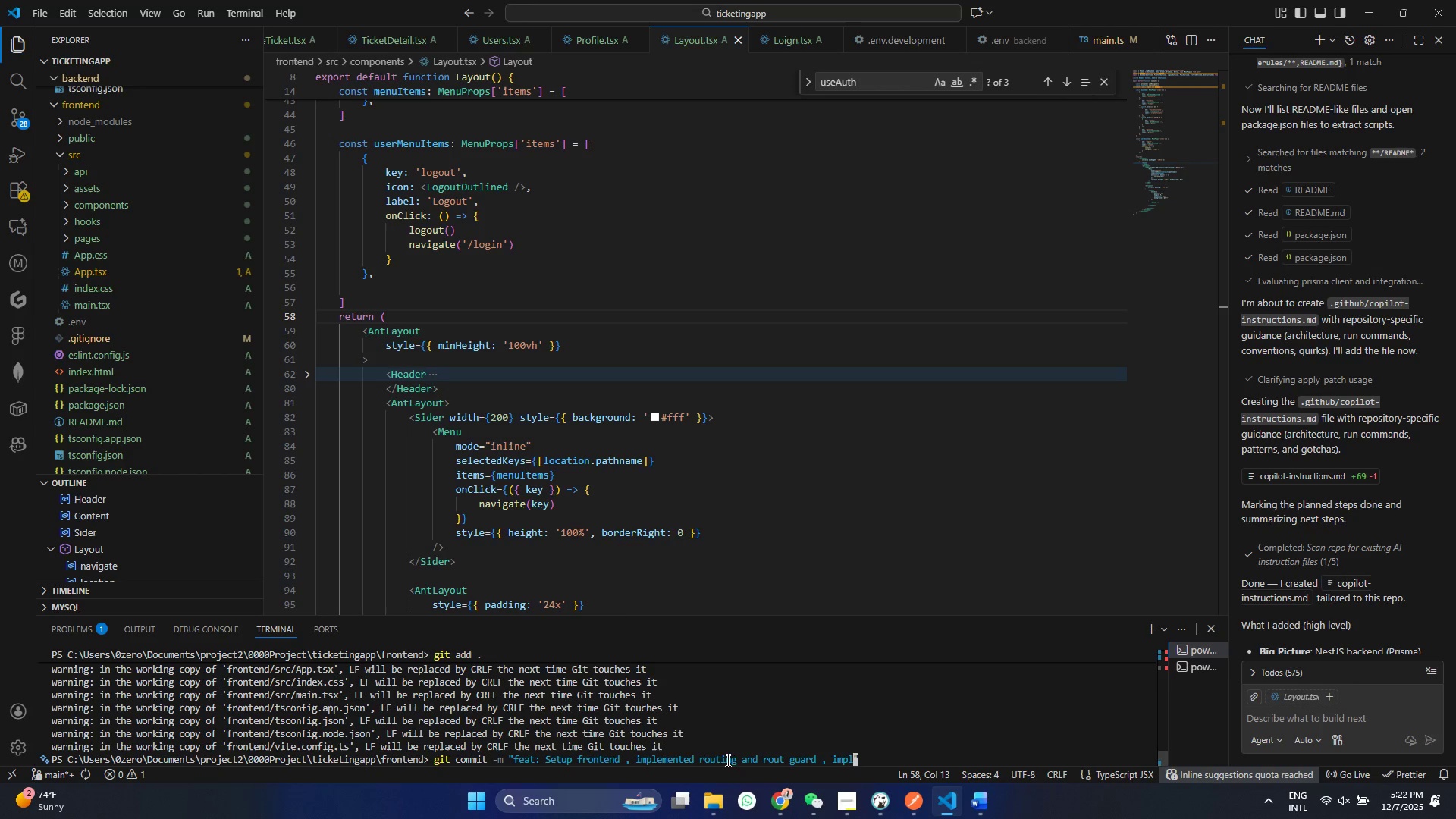 
type(ement authend)
key(Backspace)
type(tication)
 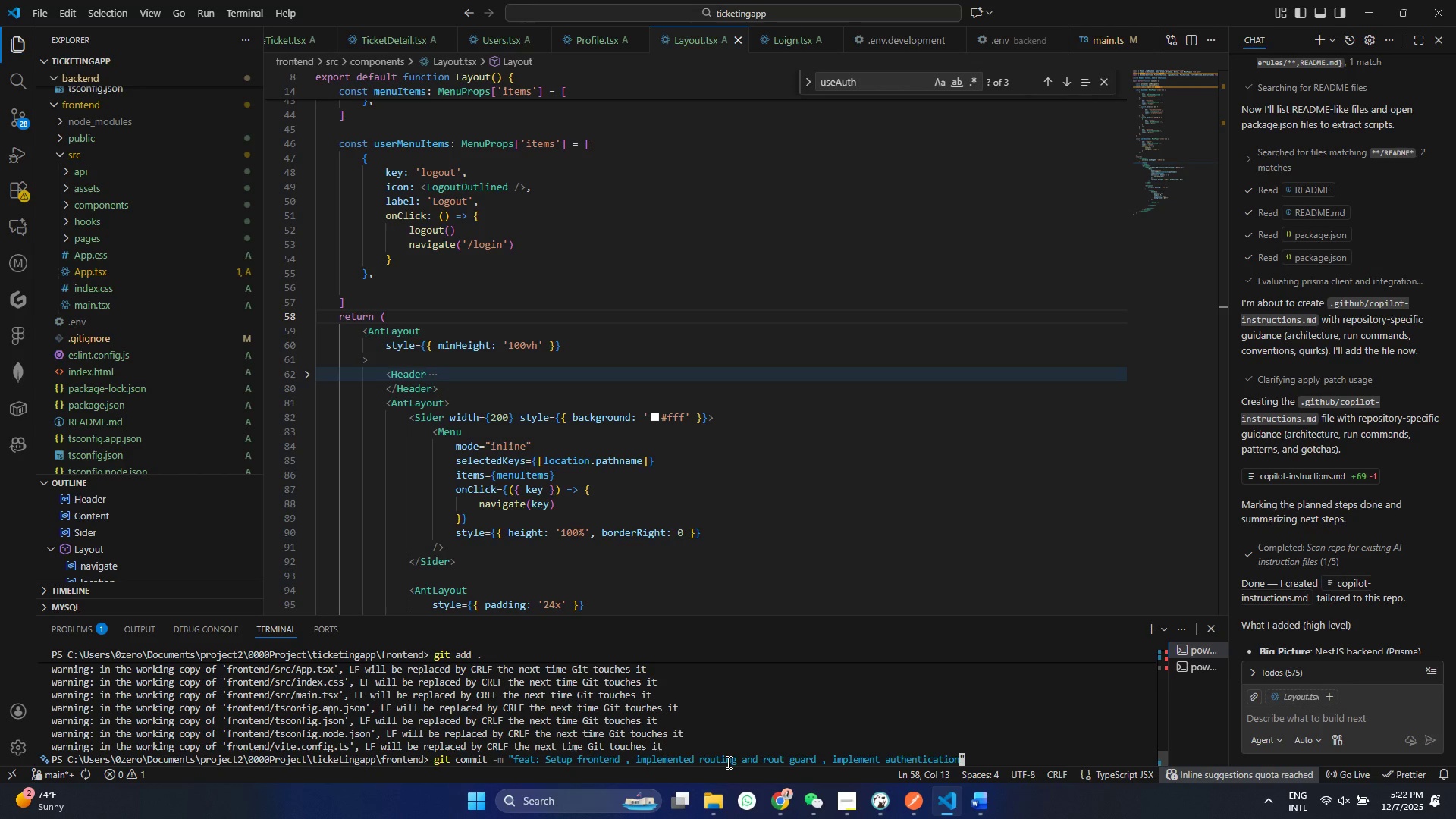 
hold_key(key=ArrowLeft, duration=0.83)
 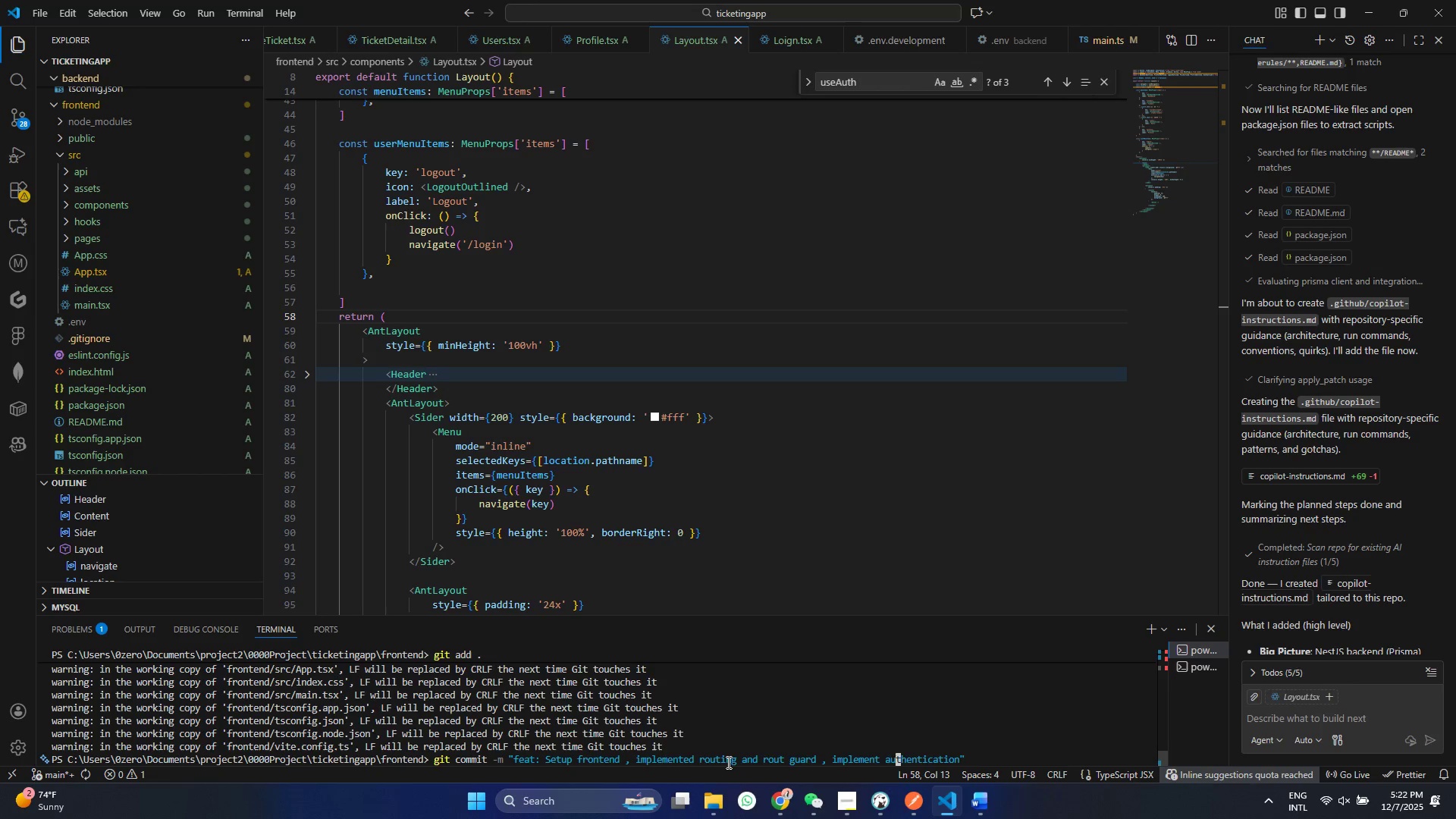 
key(ArrowLeft)
 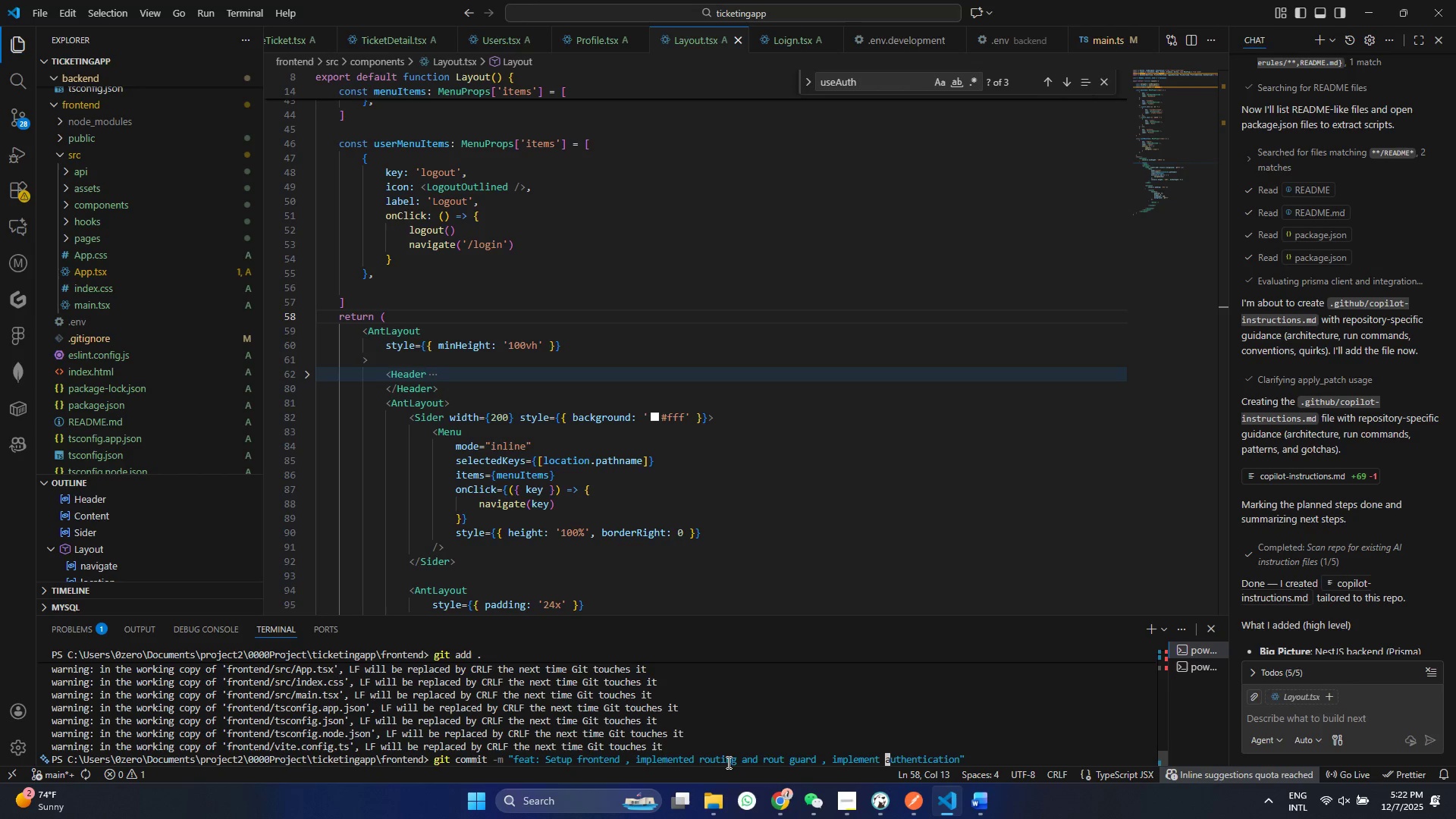 
key(ArrowLeft)
 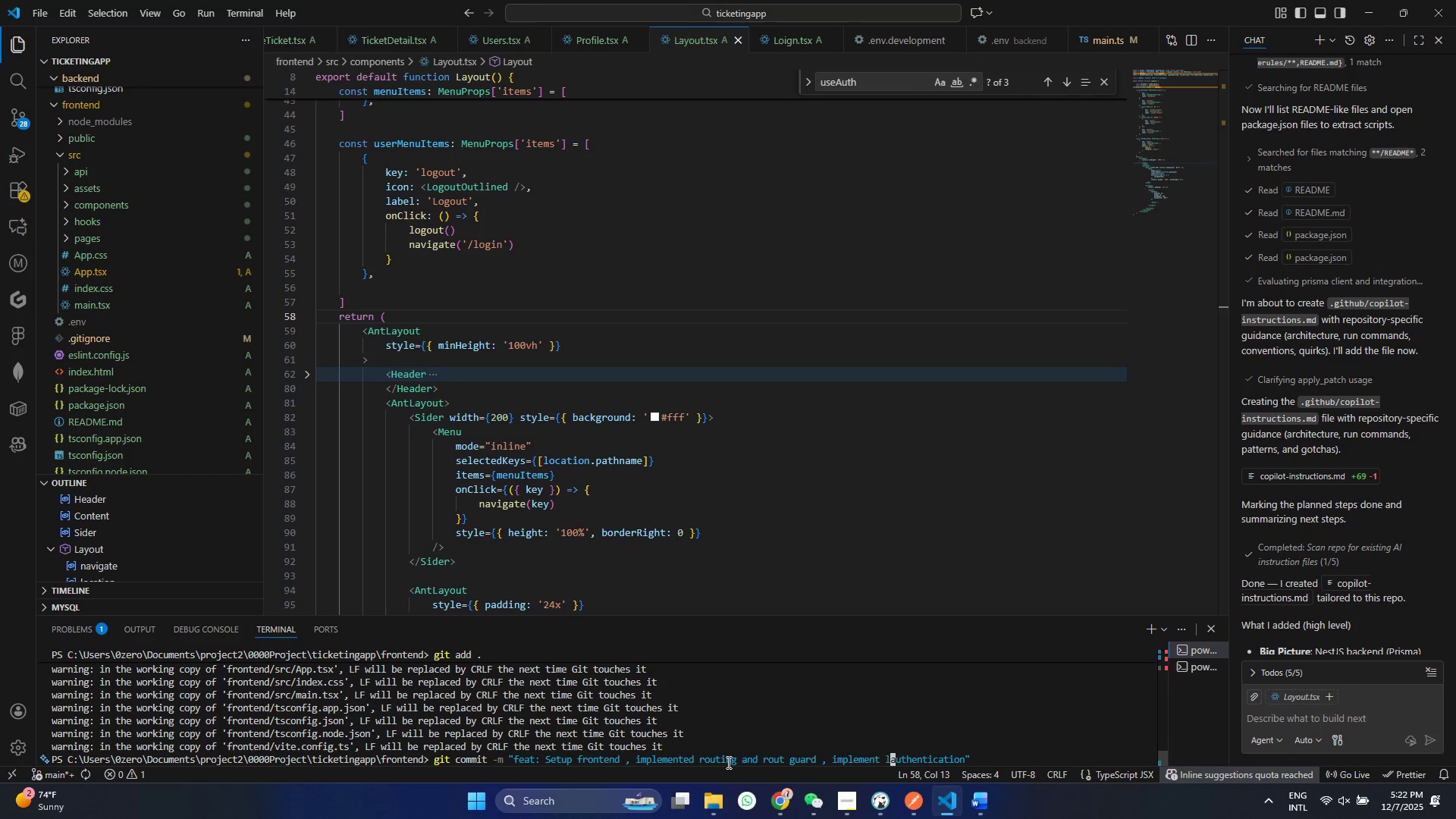 
type(login )
 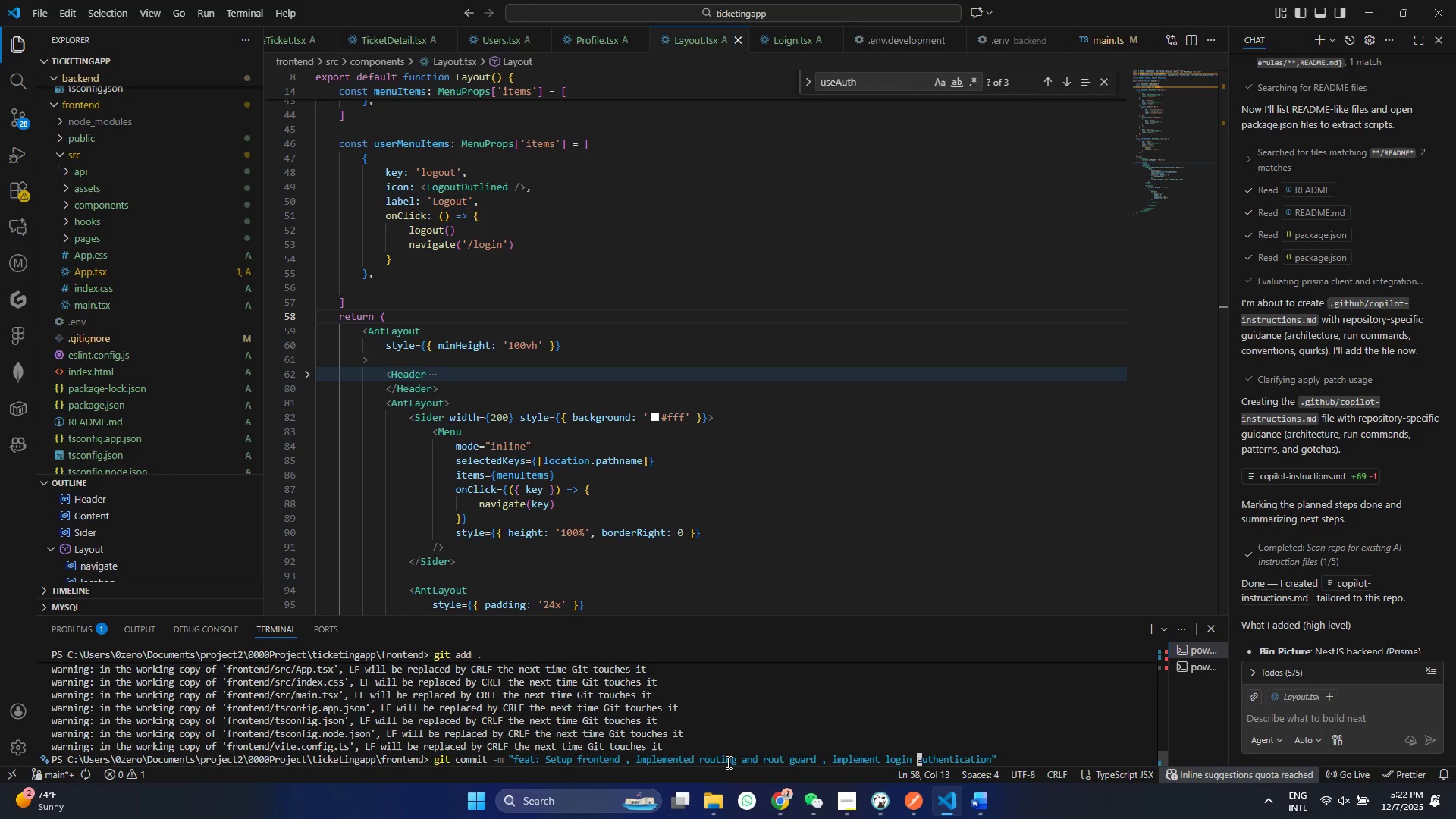 
key(ArrowLeft)
 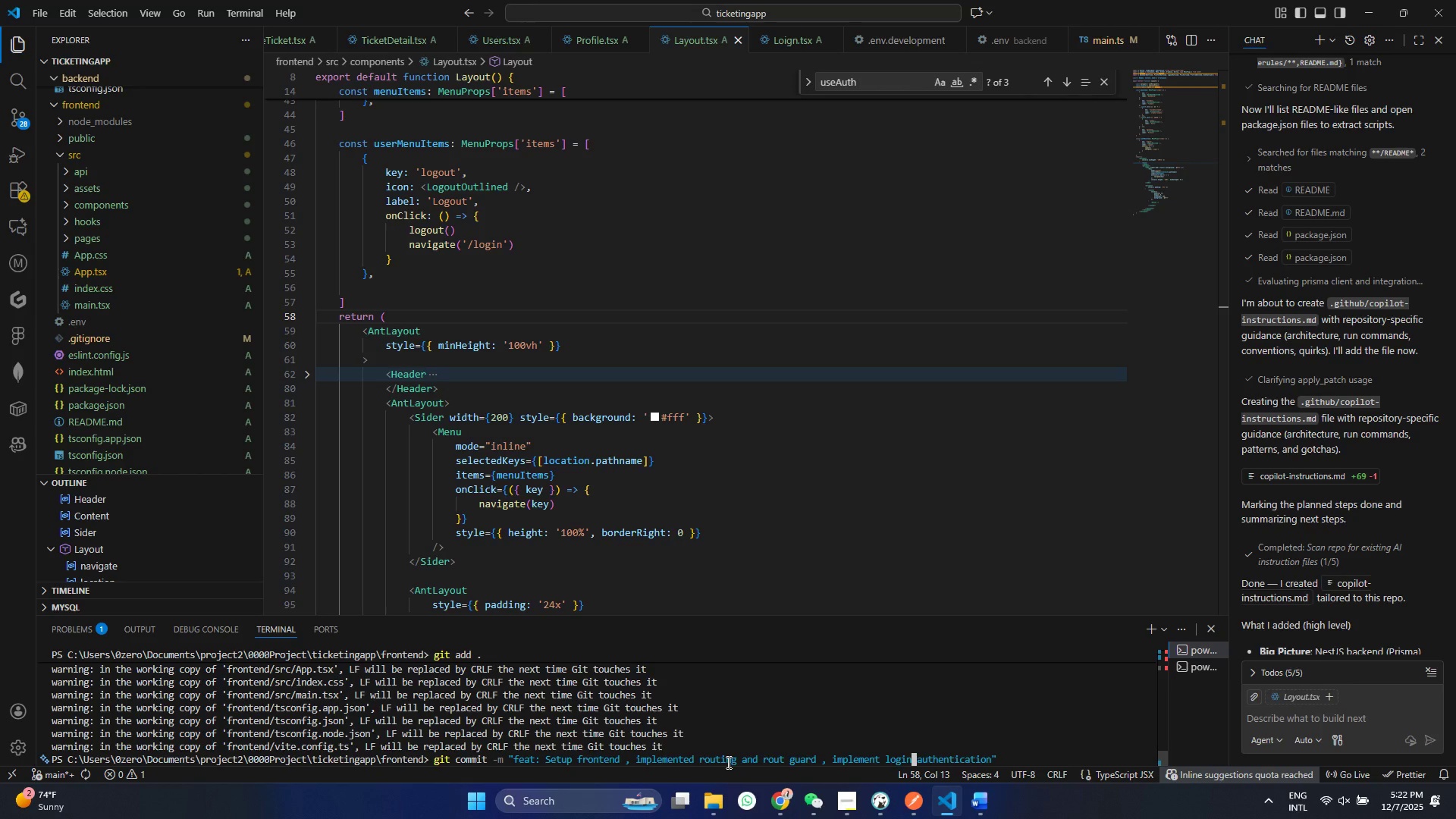 
key(ArrowLeft)
 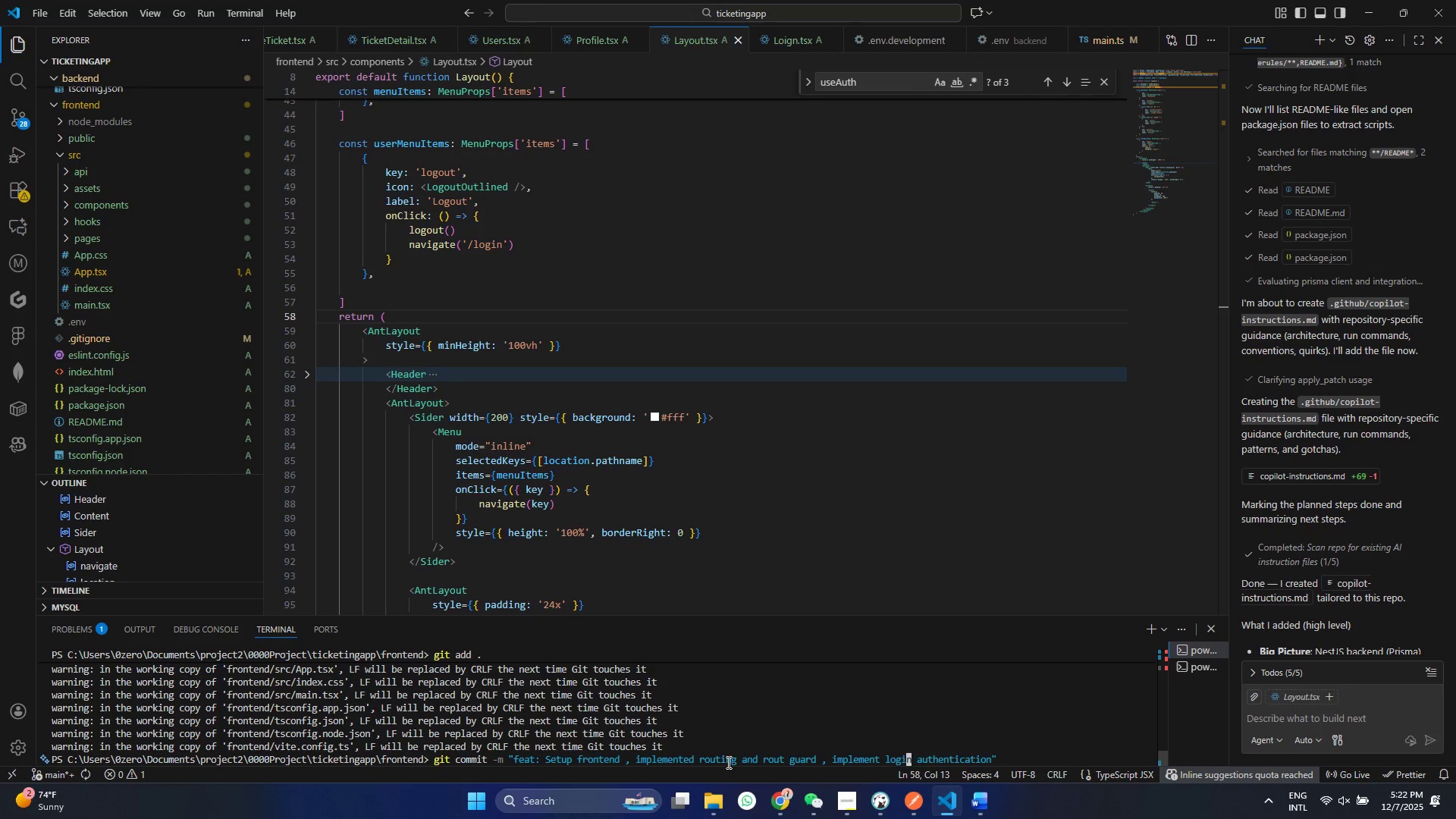 
key(ArrowLeft)
 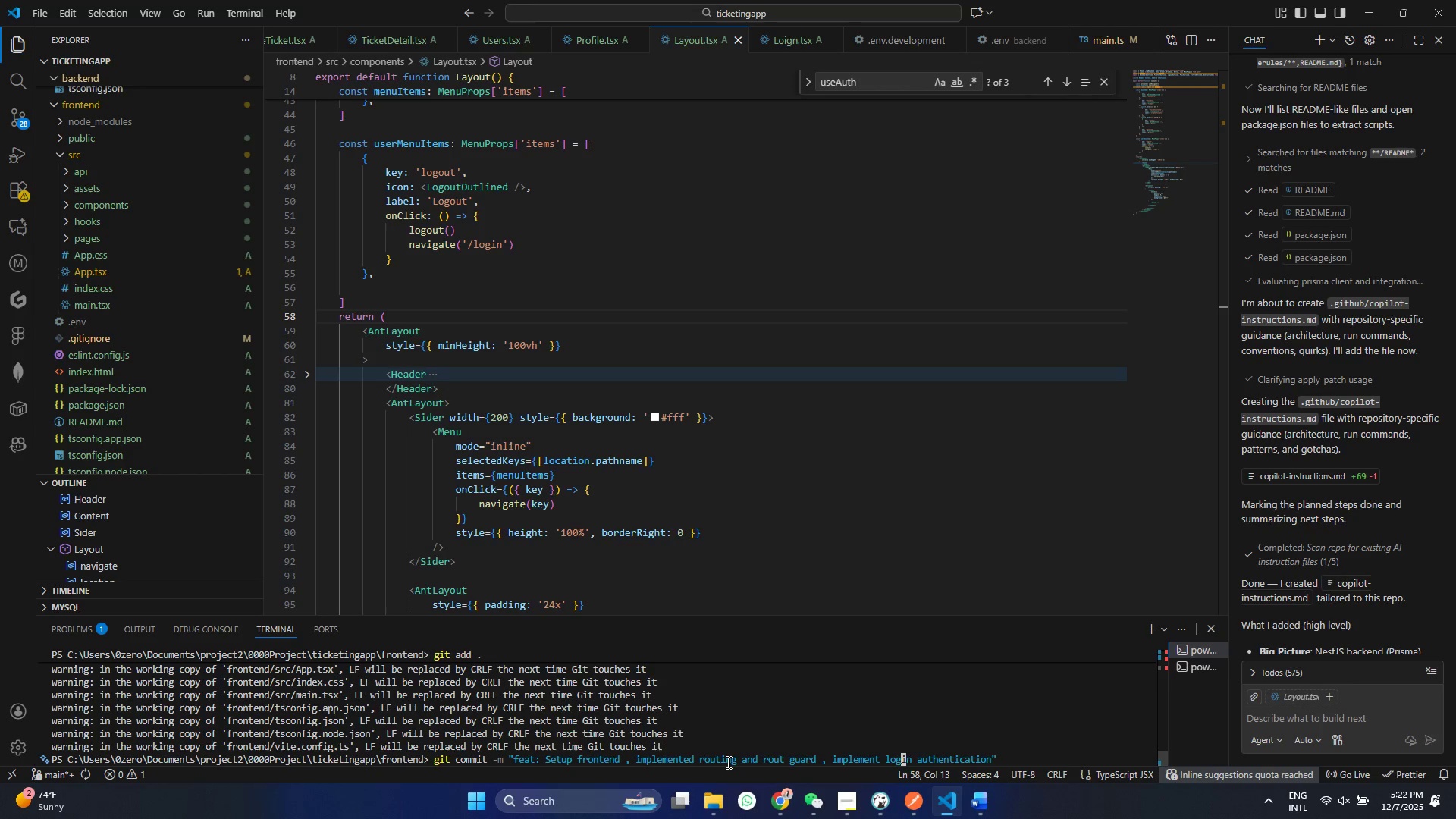 
key(ArrowLeft)
 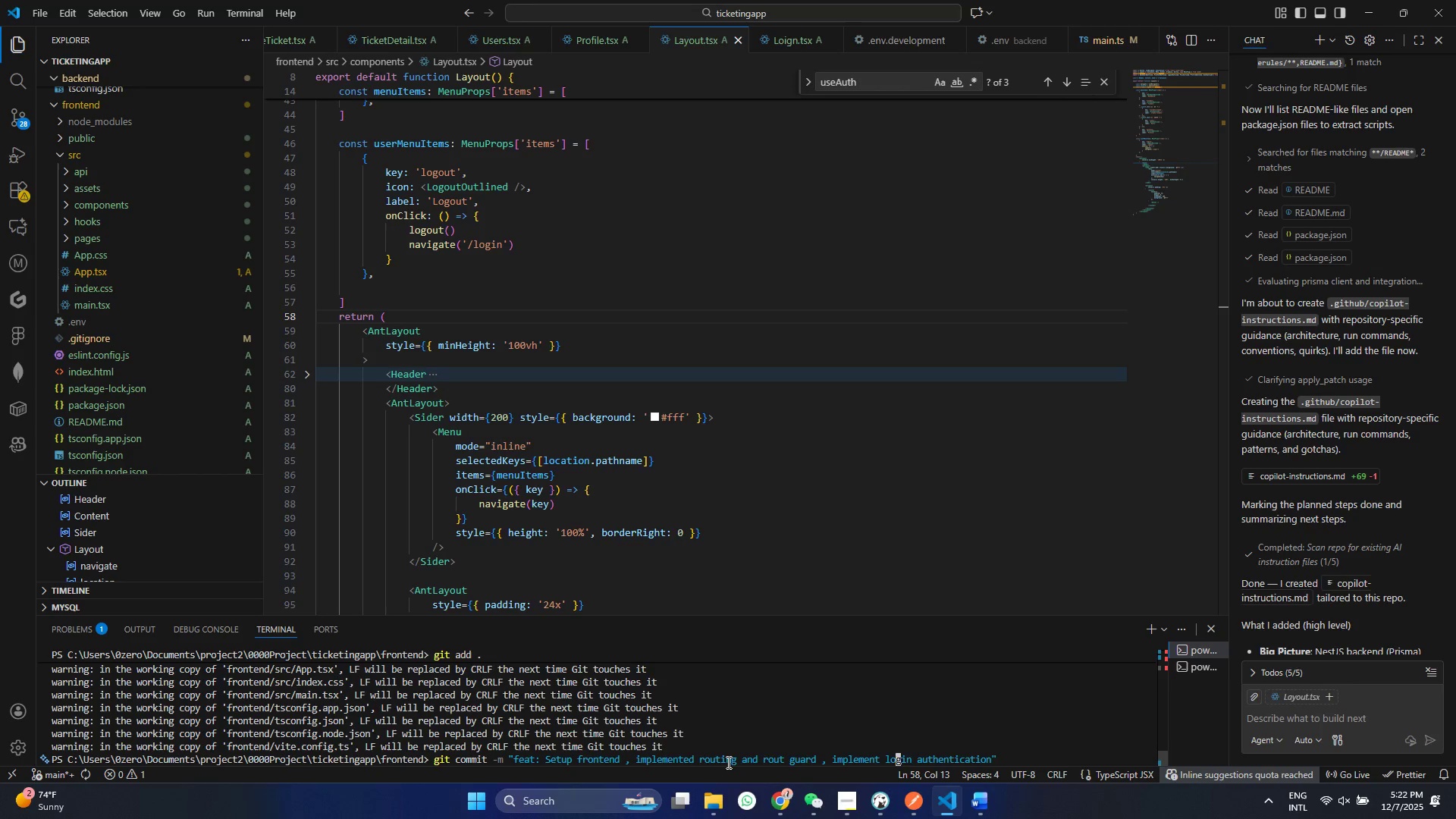 
key(ArrowLeft)
 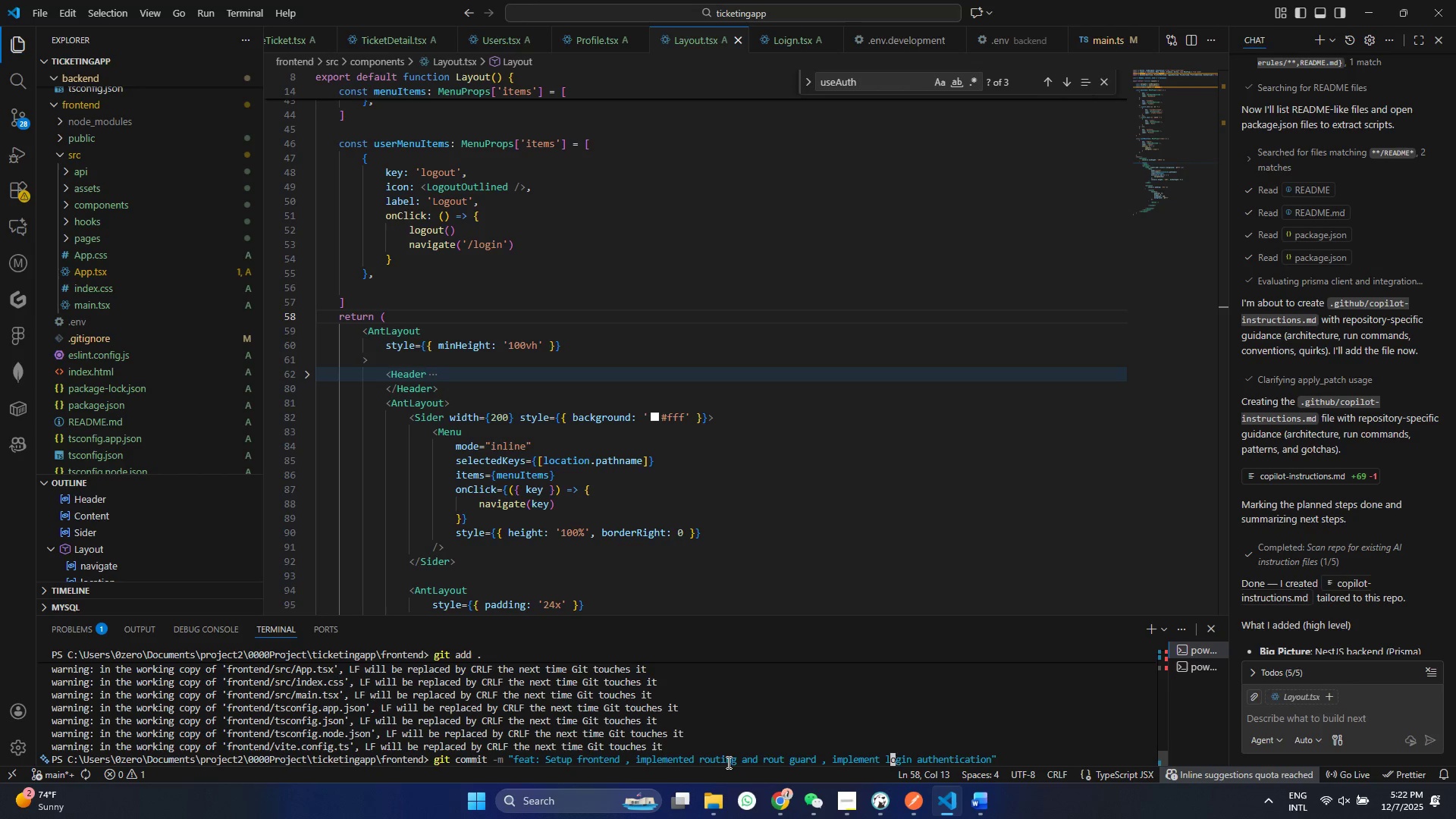 
key(ArrowLeft)
 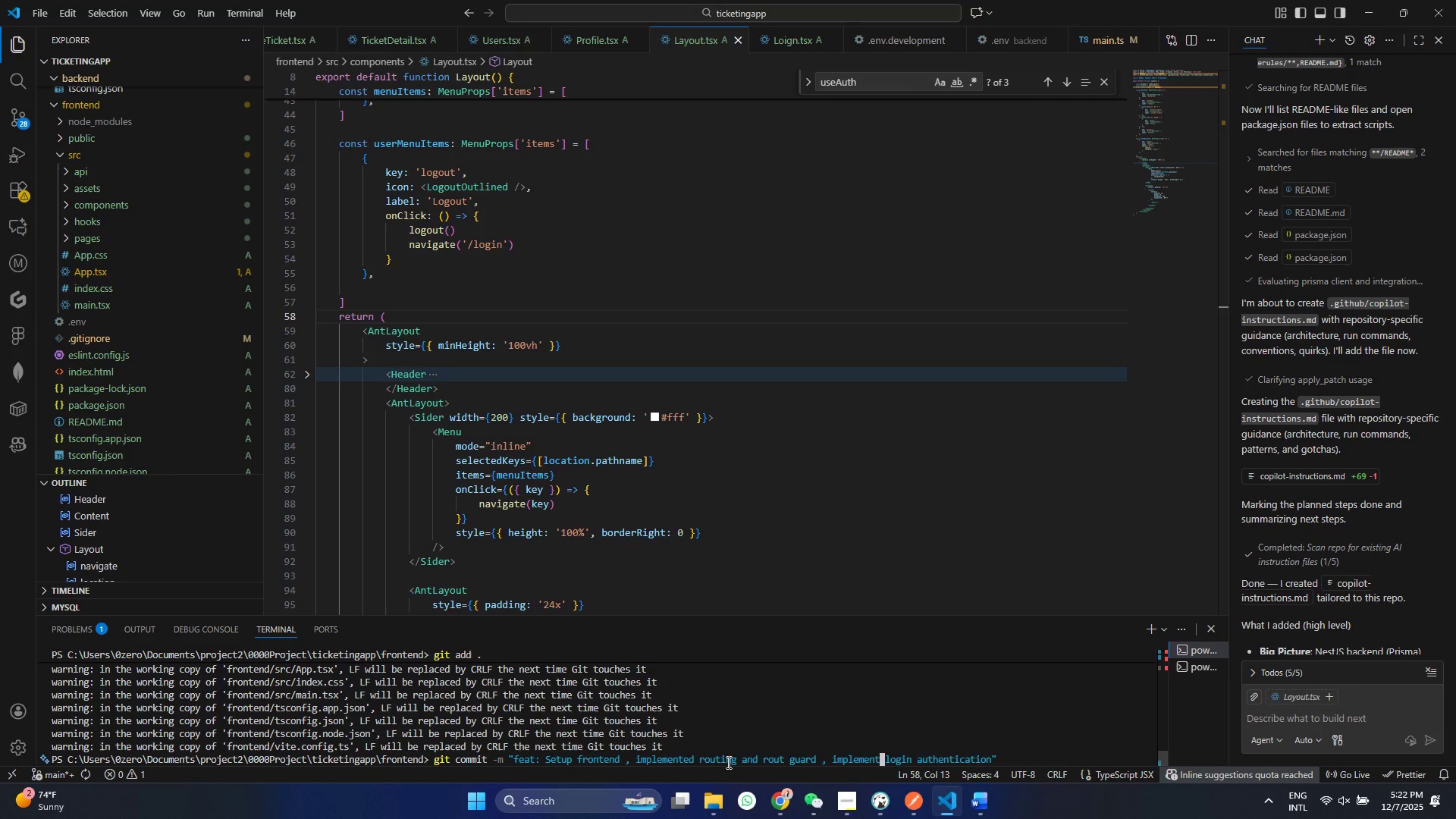 
key(ArrowLeft)
 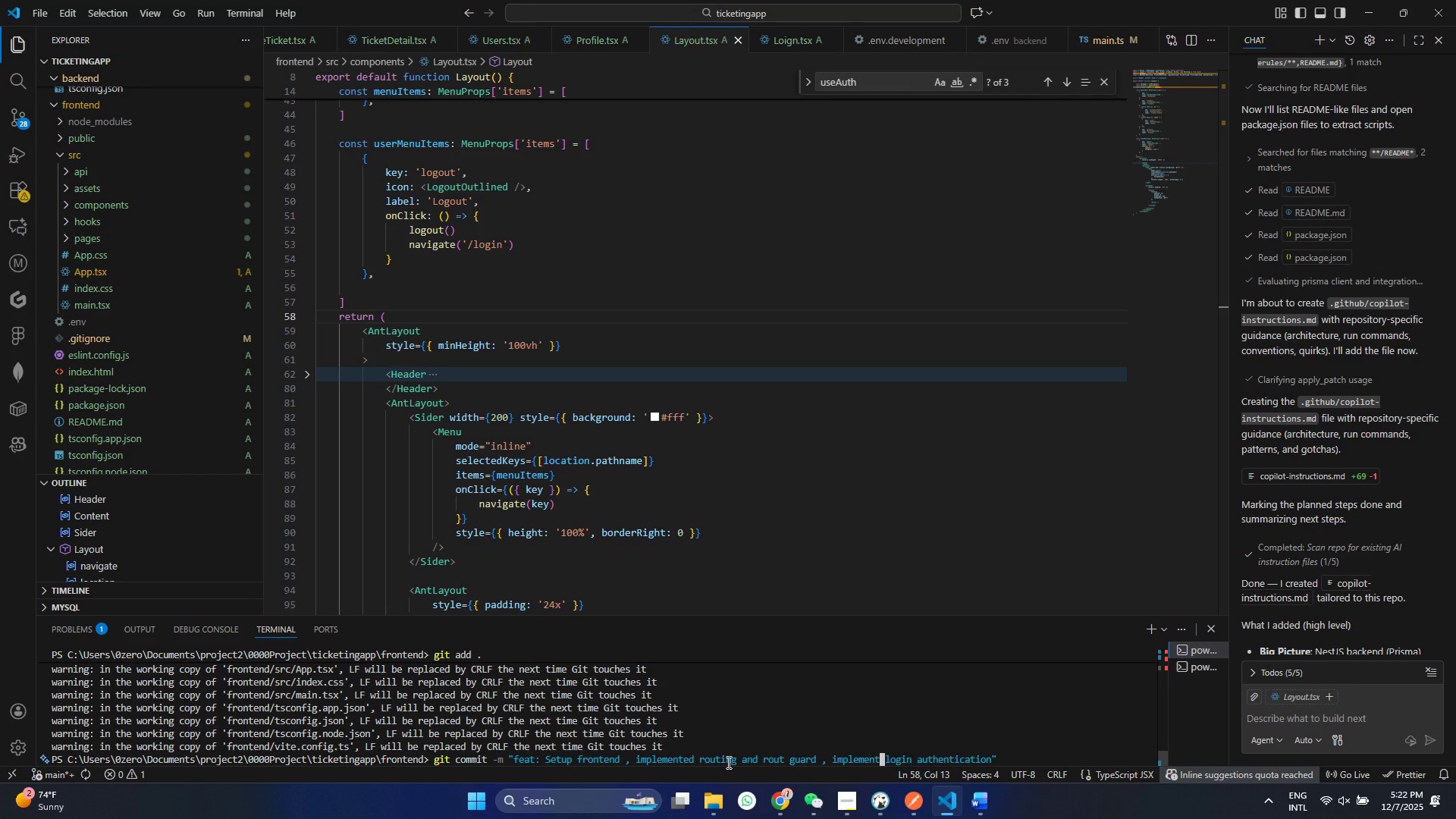 
type(ed)
 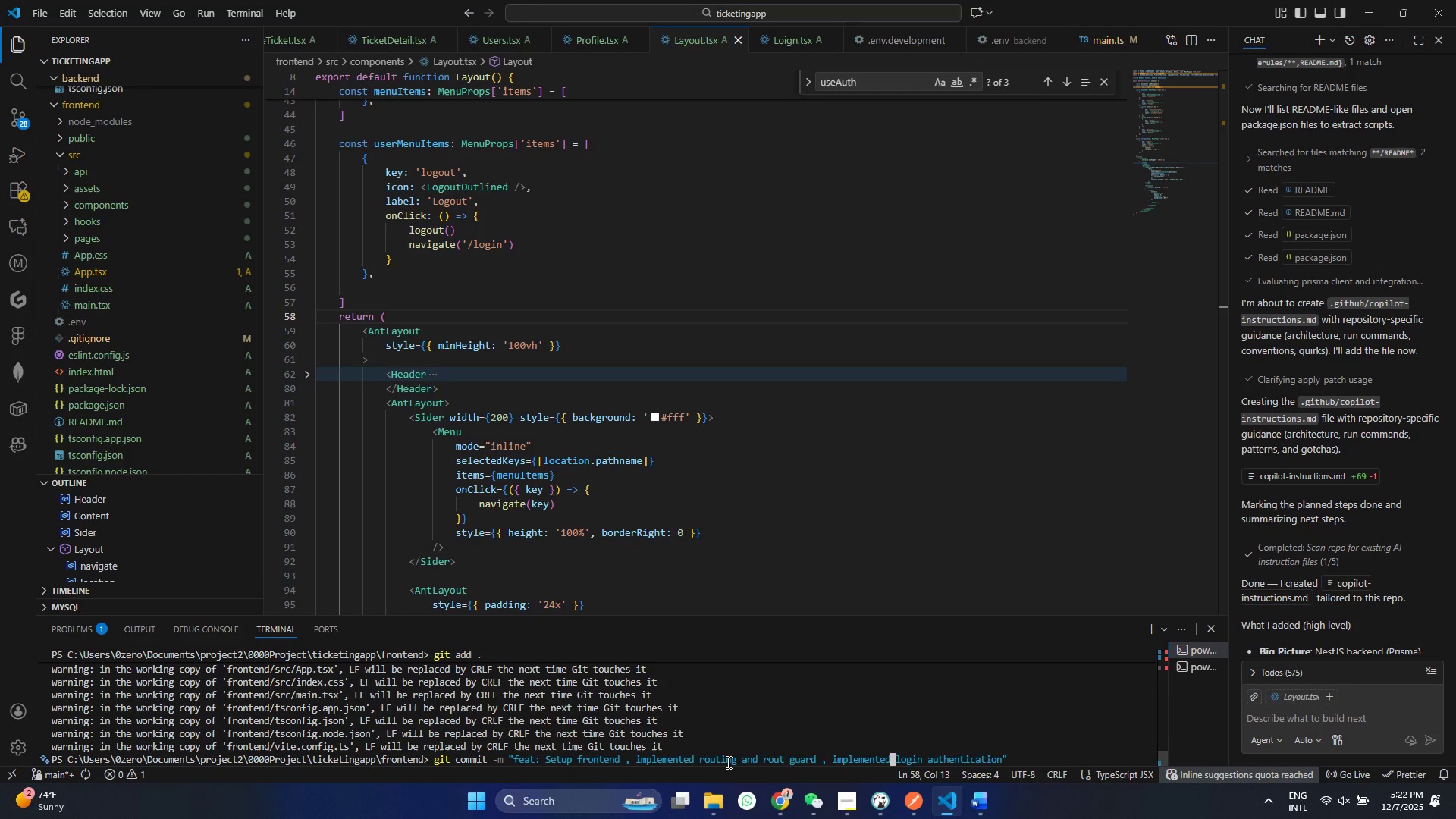 
key(Enter)
 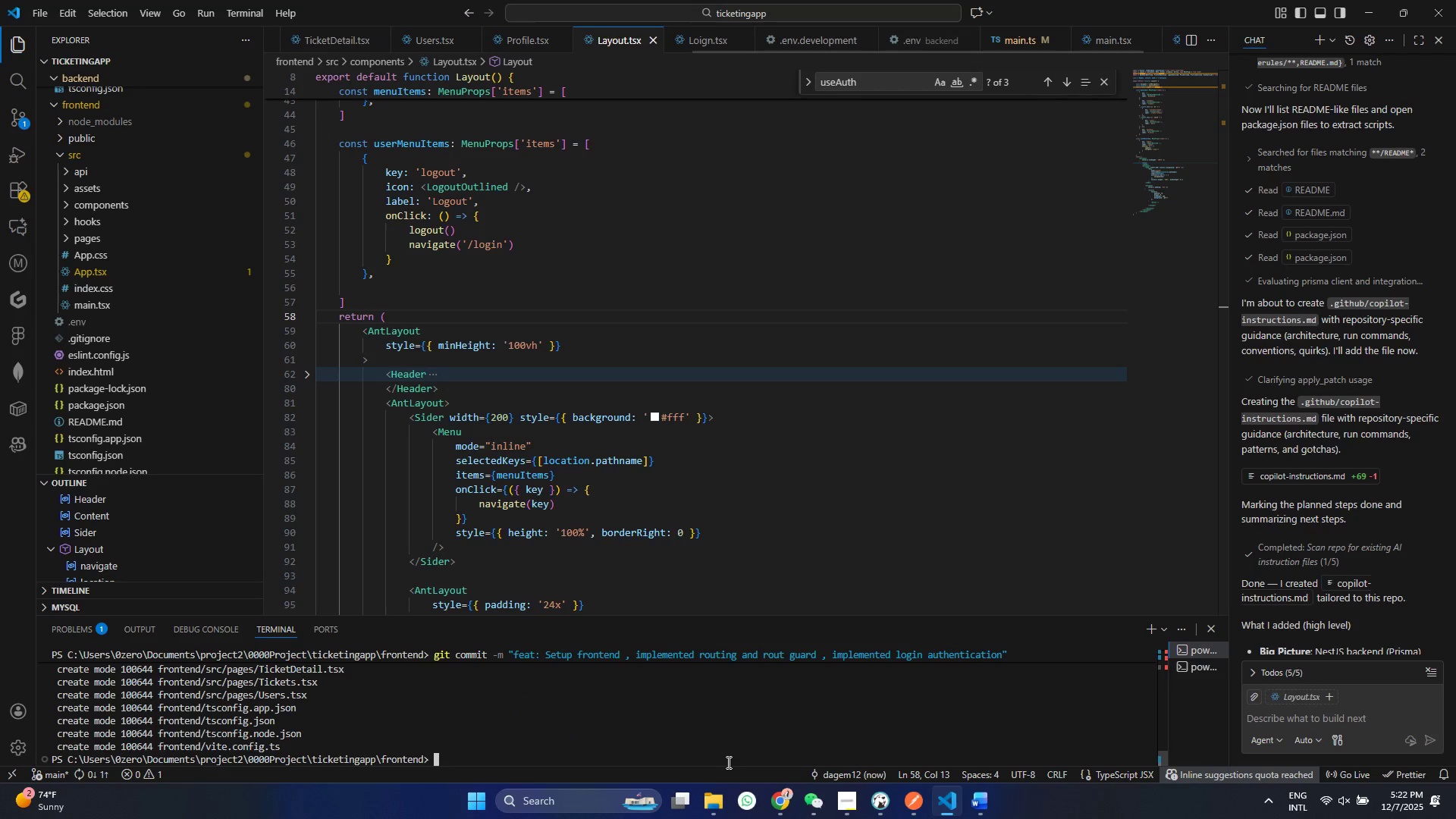 
hold_key(key=G, duration=0.31)
 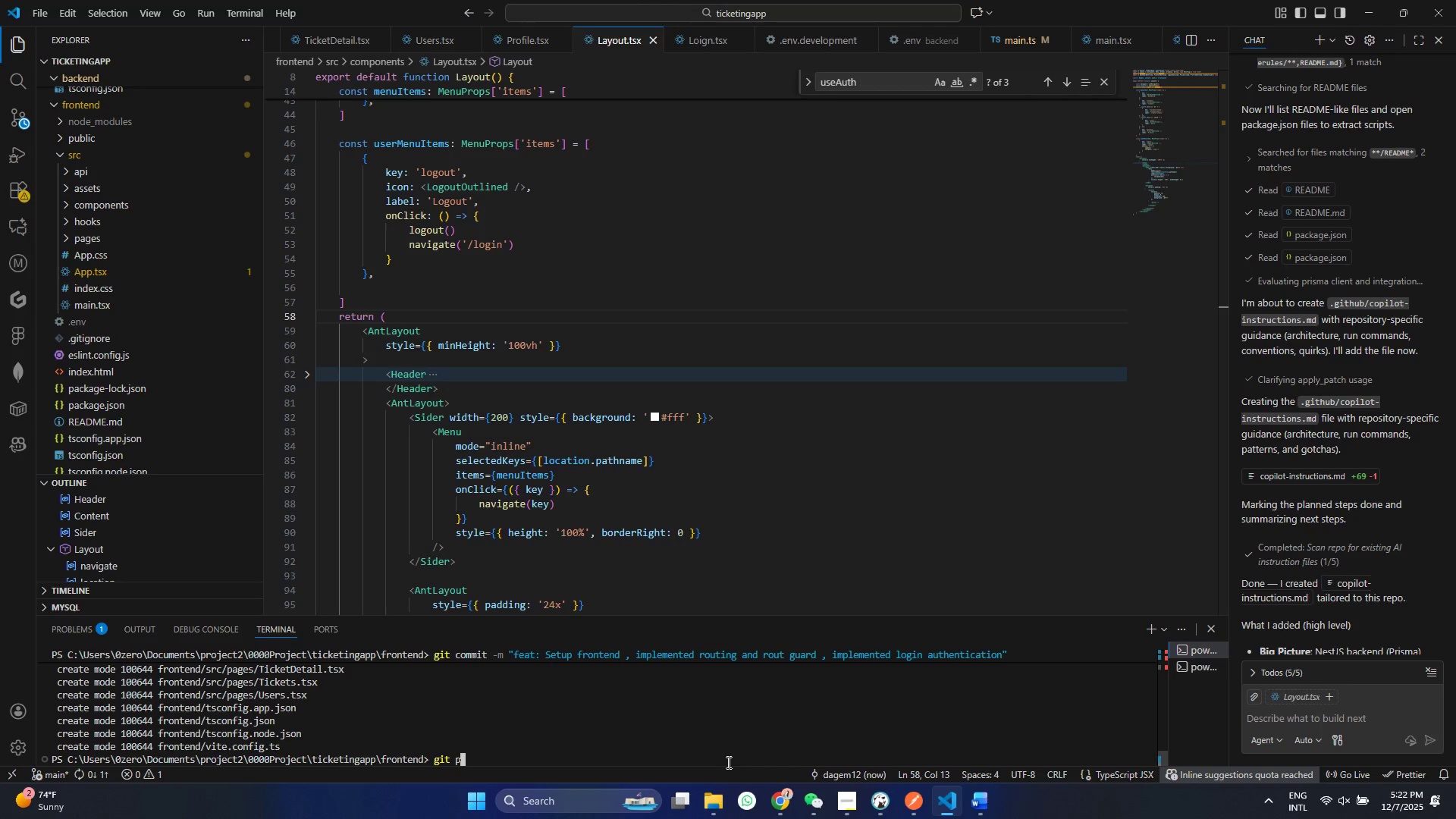 
type(it push)
 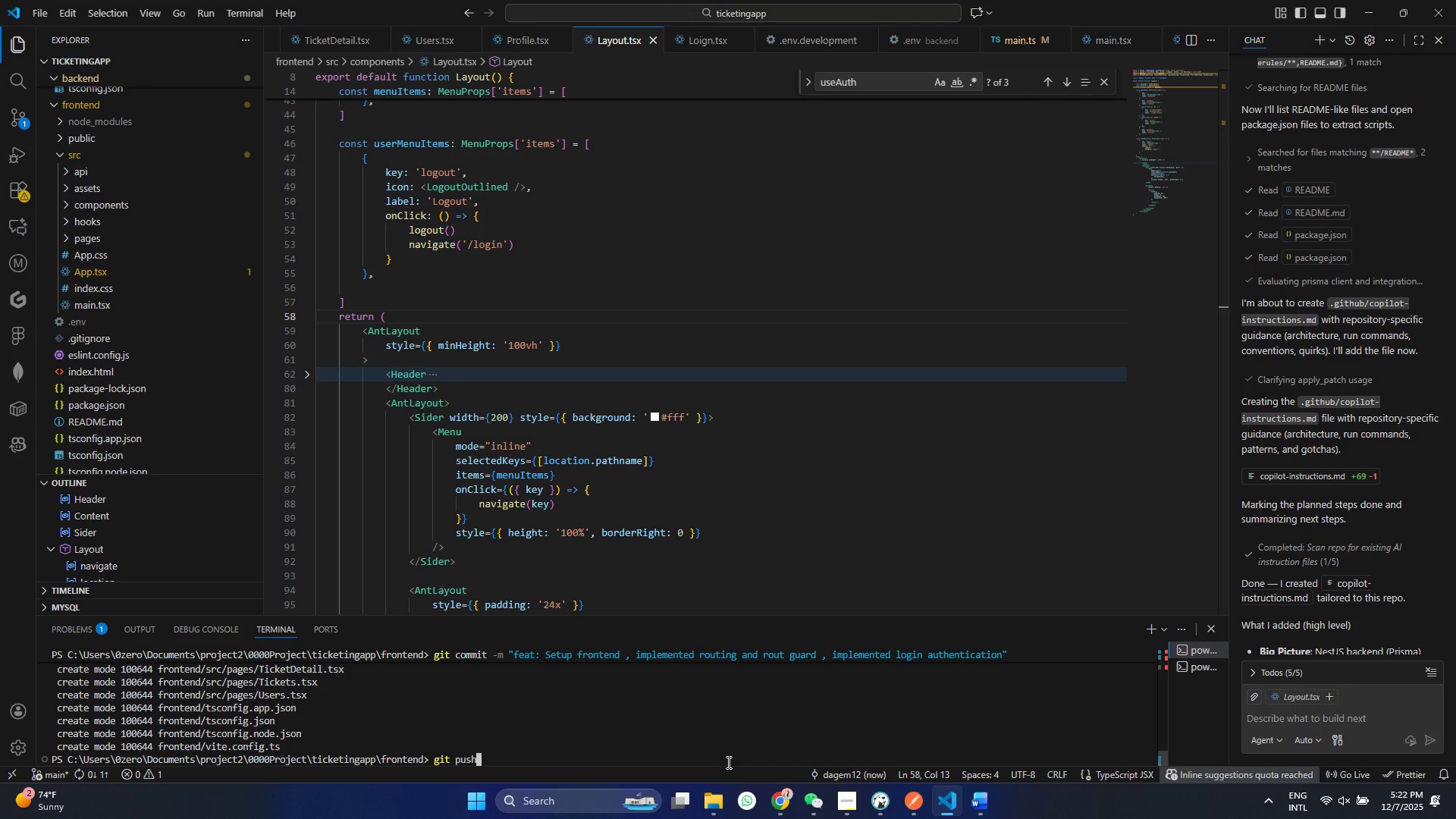 
key(Enter)
 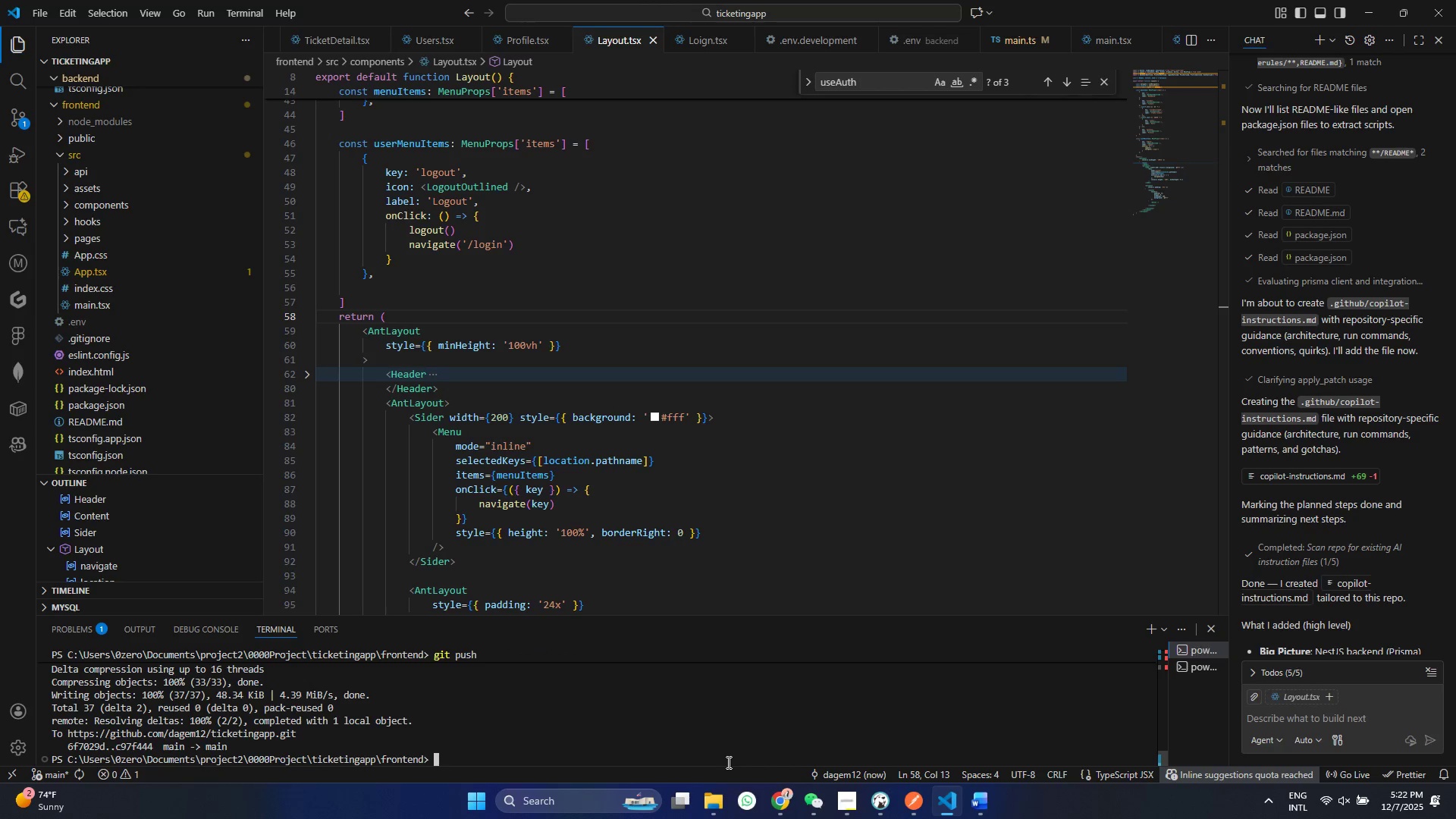 
wait(5.62)
 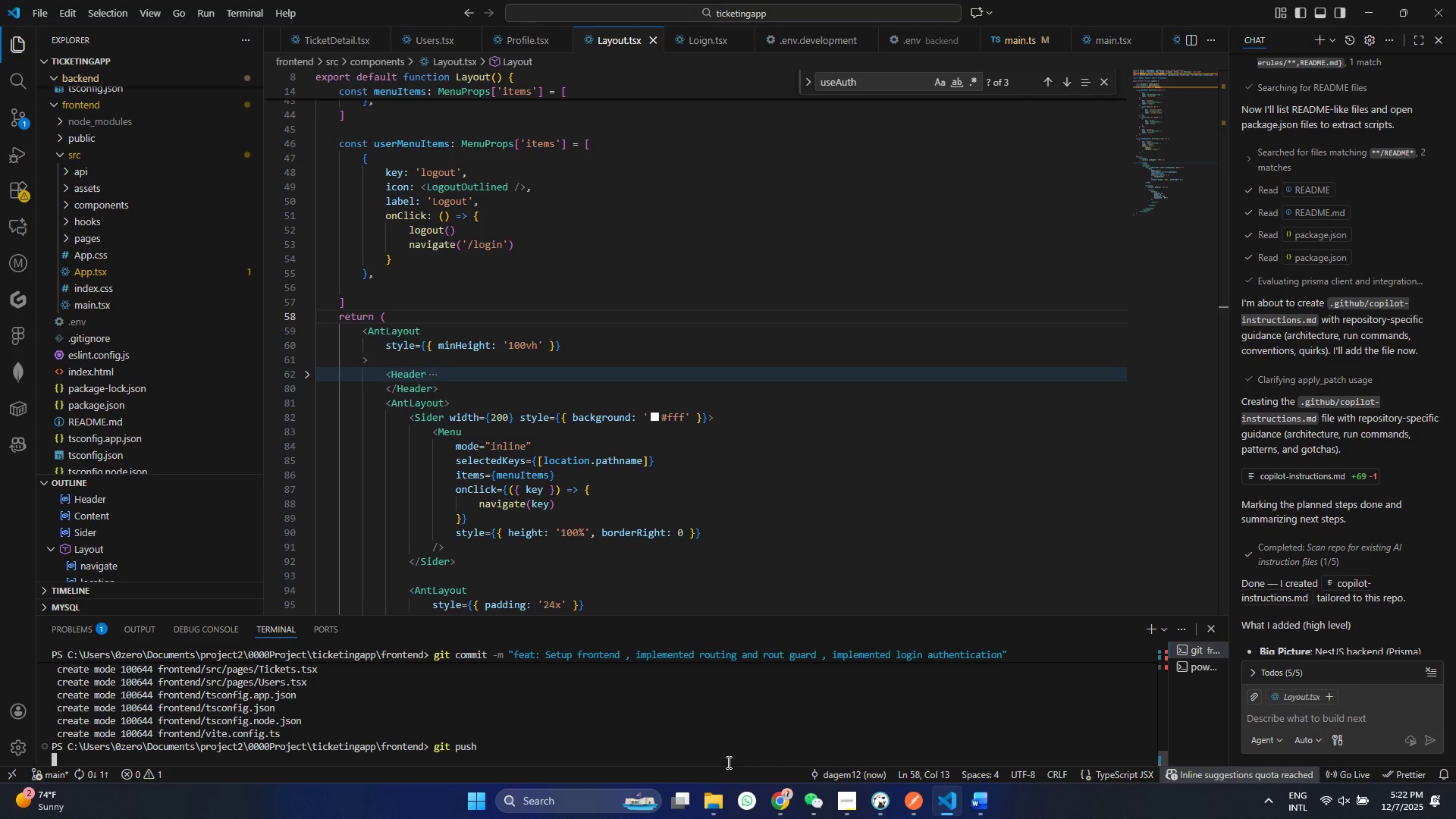 
left_click([783, 802])
 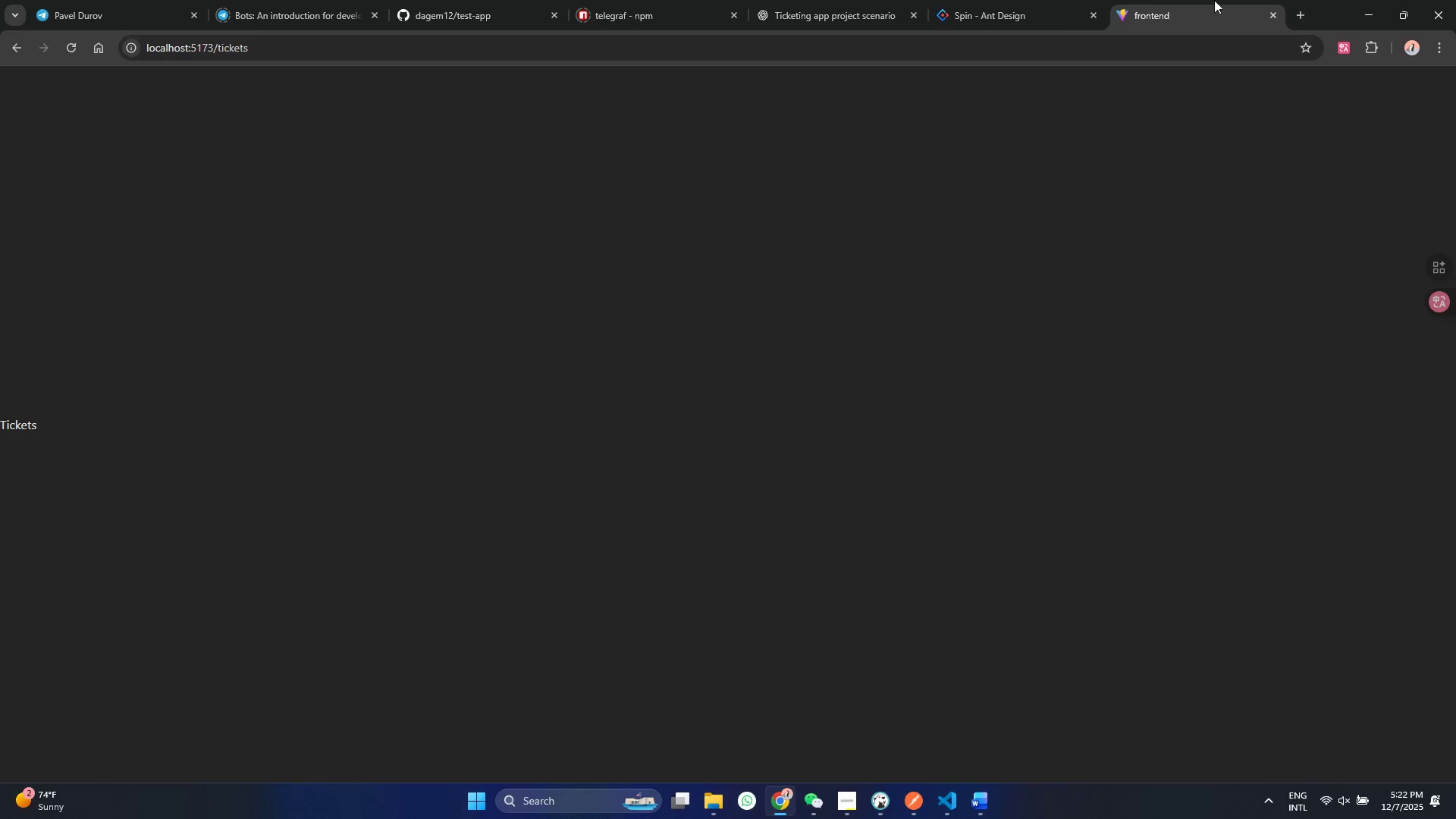 
left_click([1367, 4])
 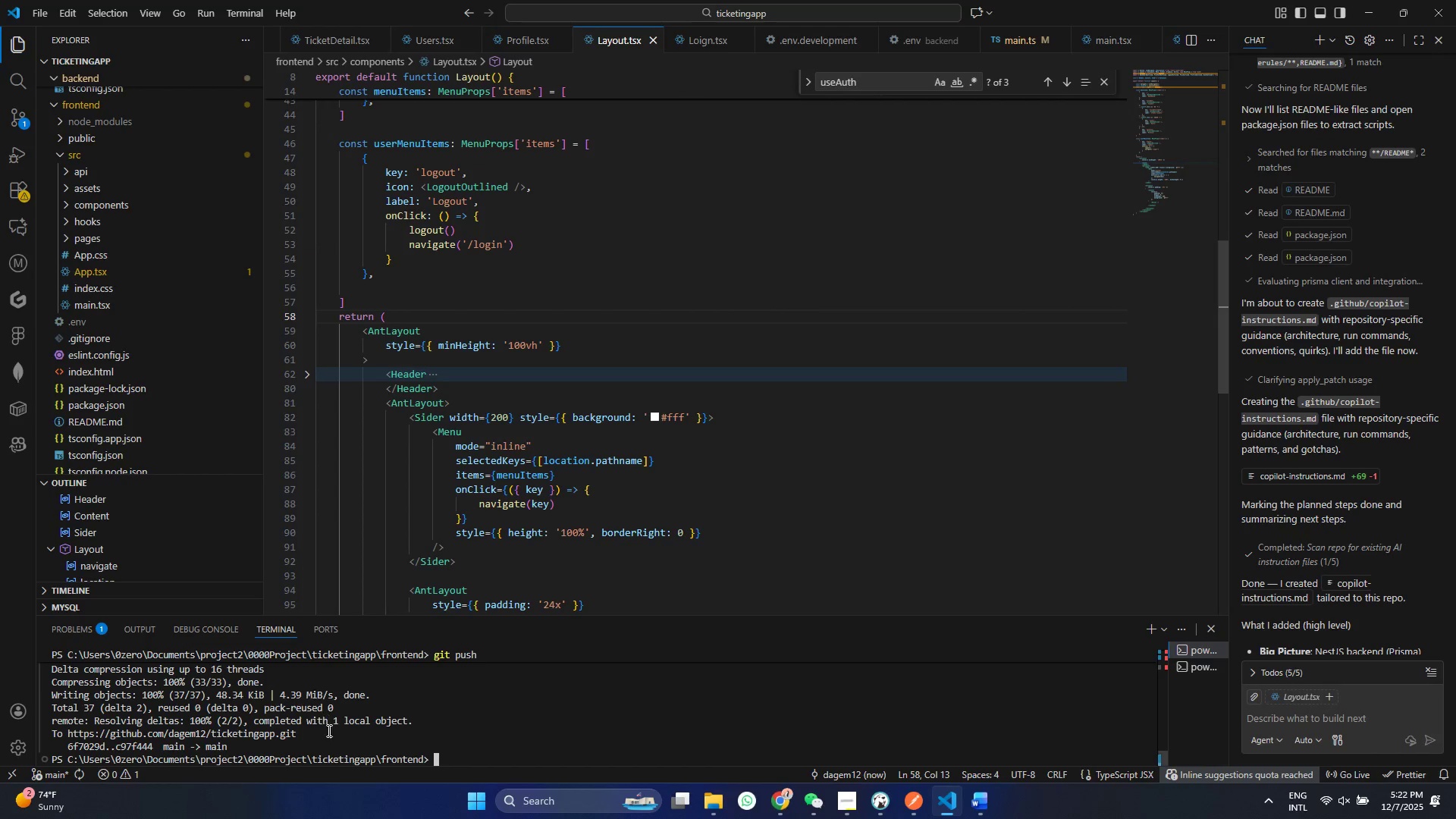 
scroll: coordinate [335, 739], scroll_direction: down, amount: 10.0
 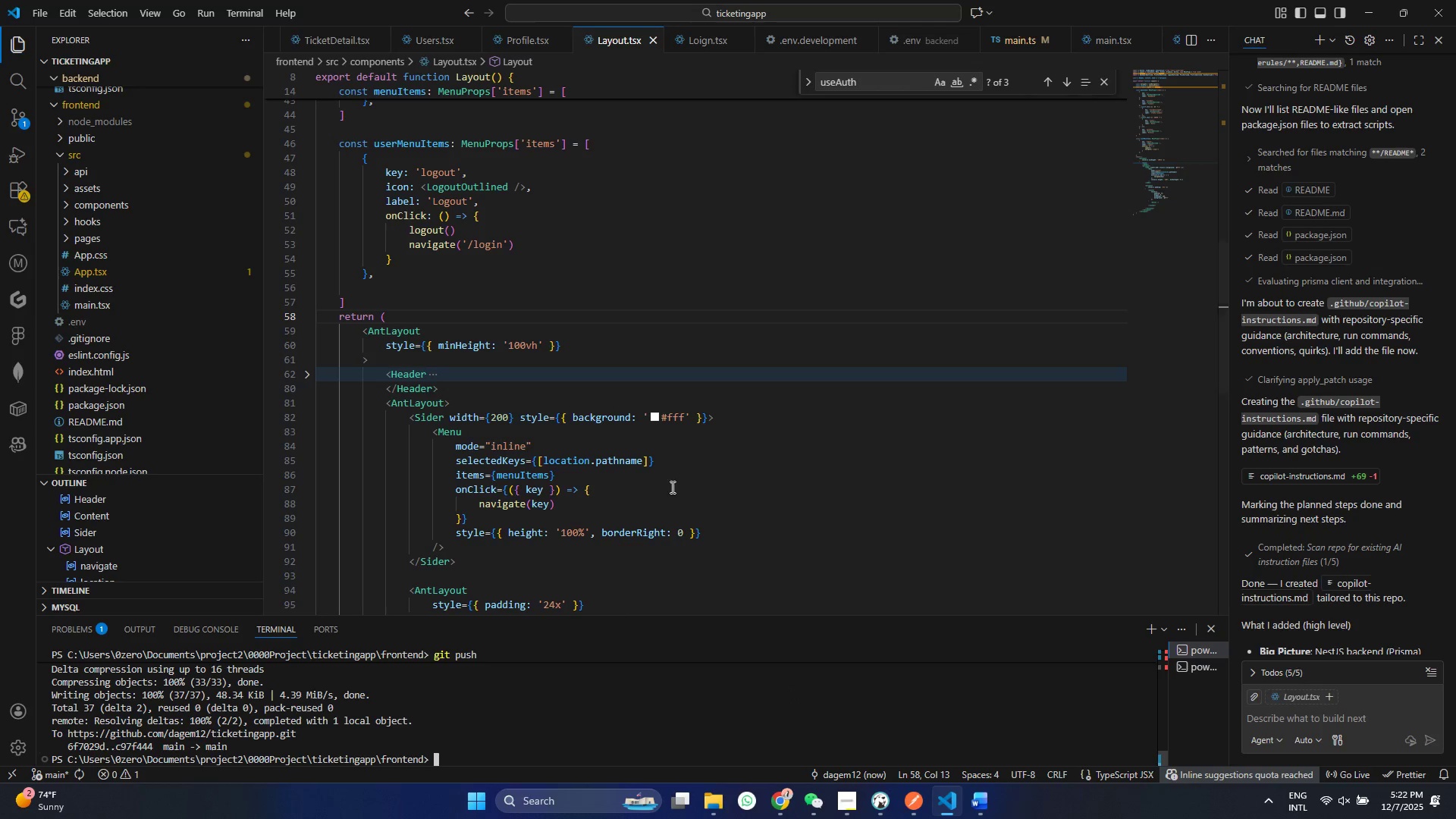 
left_click([635, 443])
 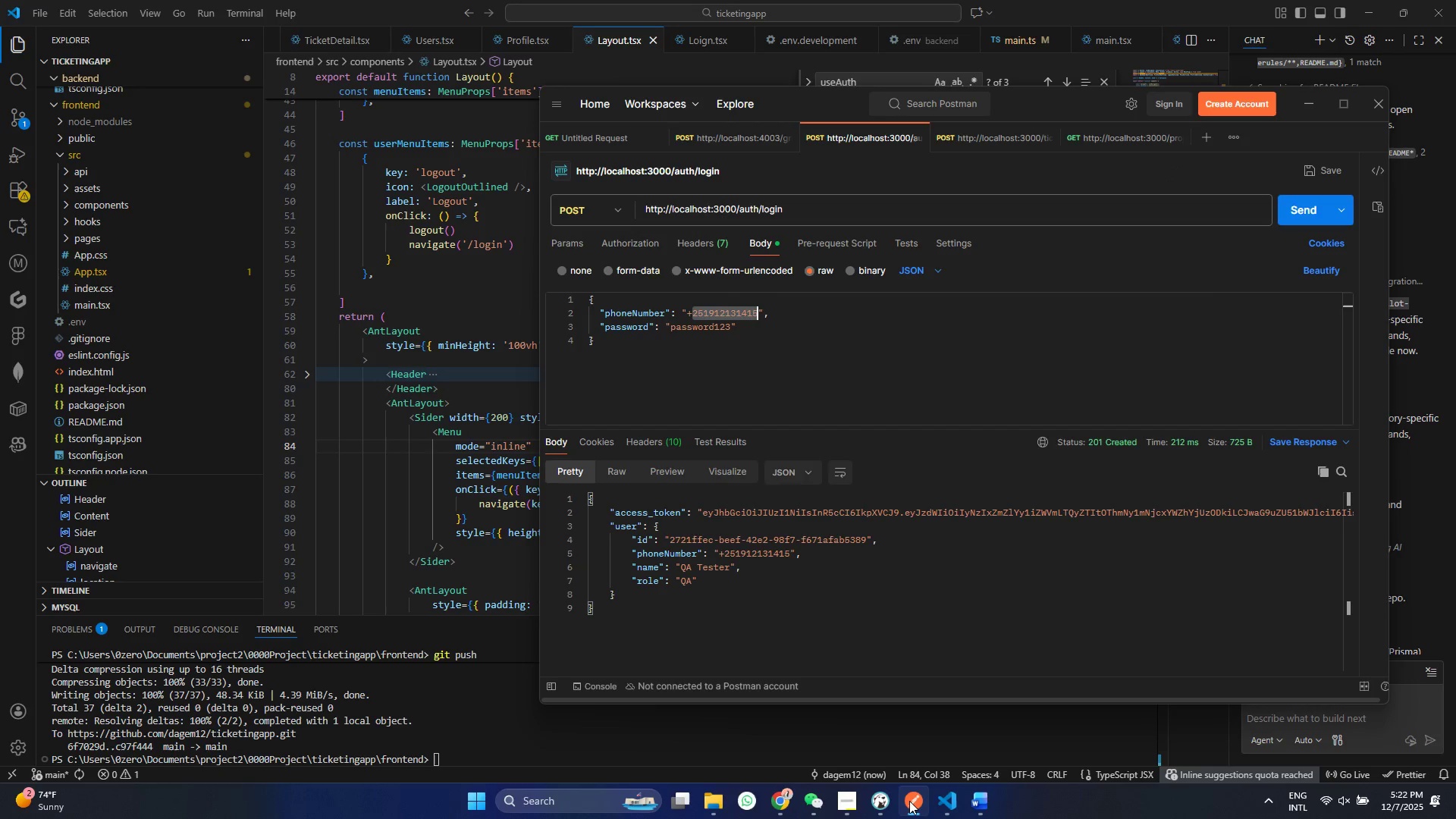 
left_click([909, 801])
 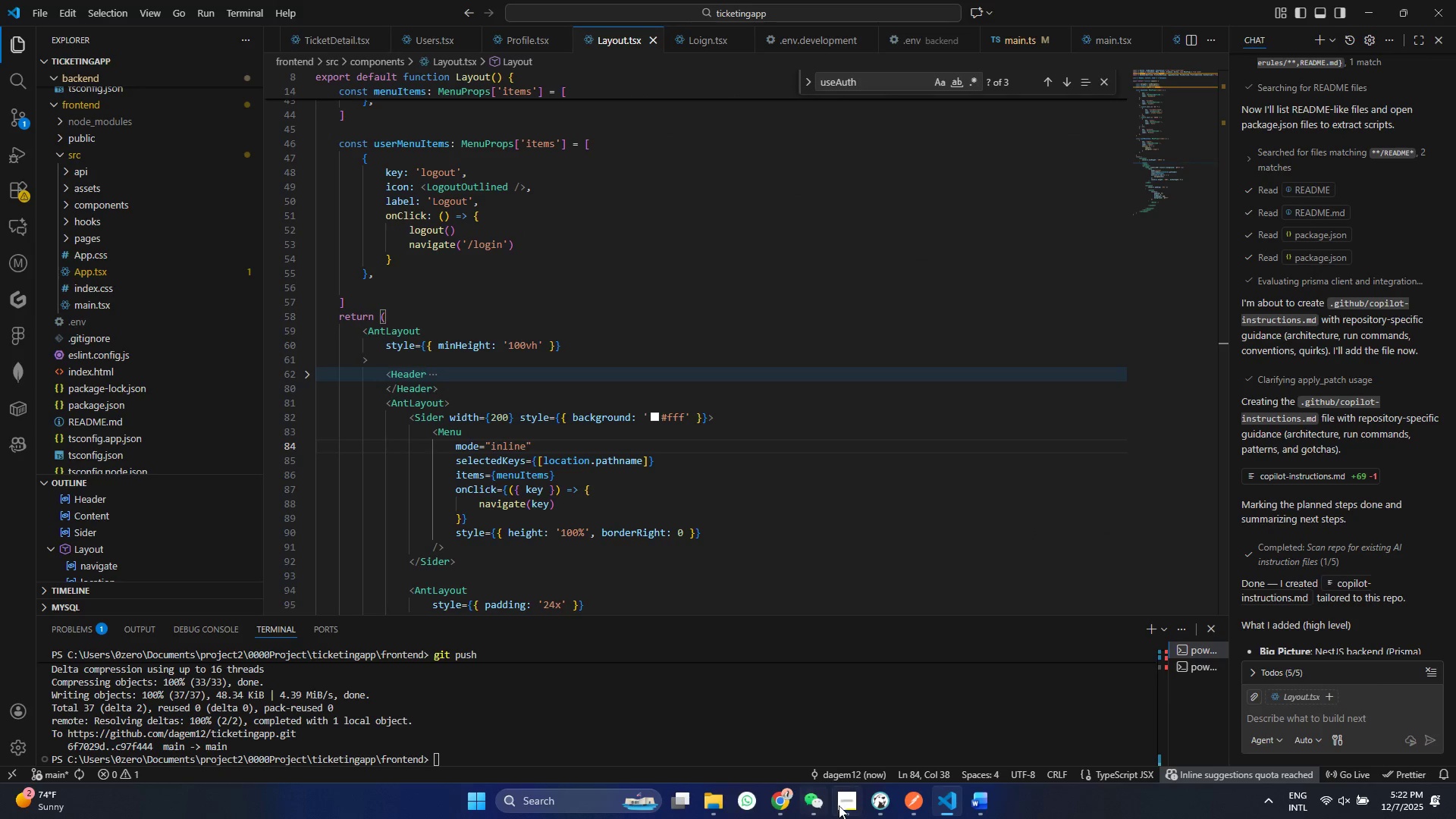 